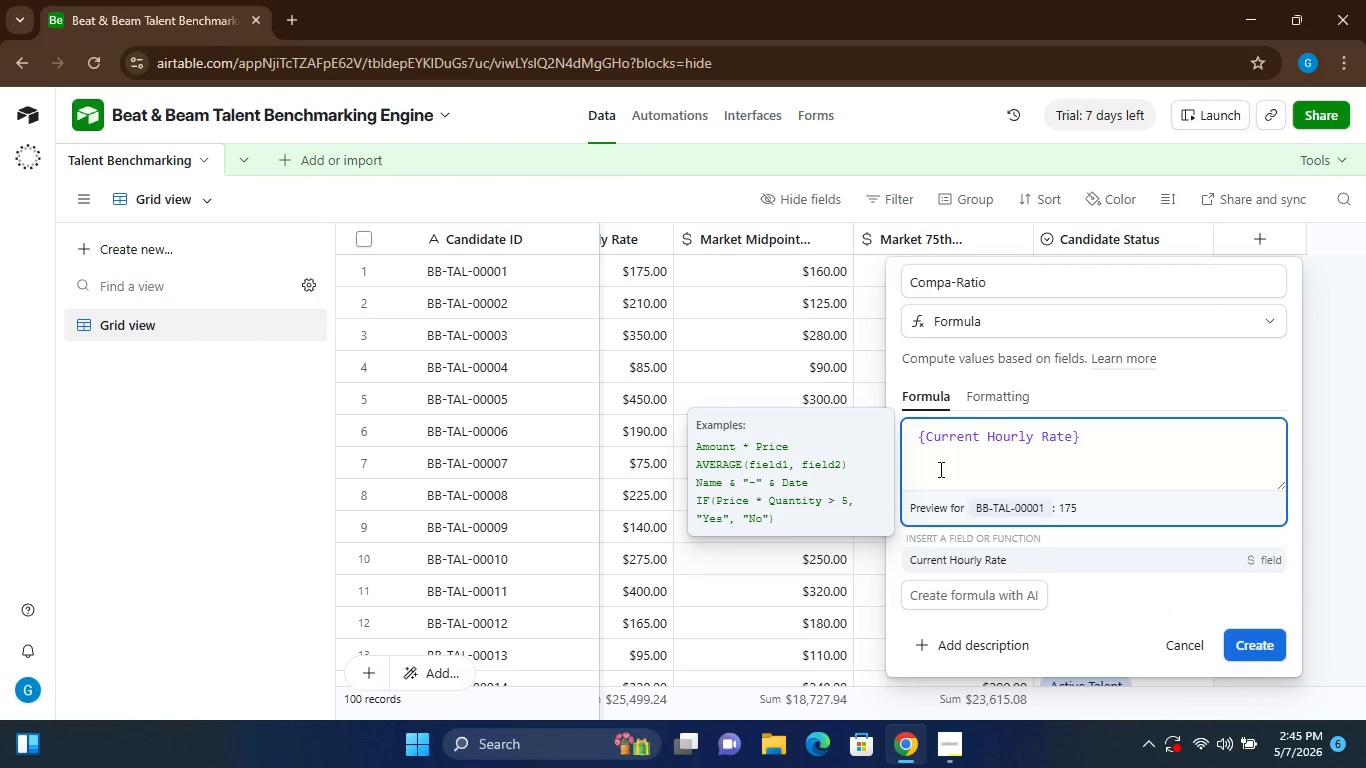 
type(/{Market Midpoint Hourly)
 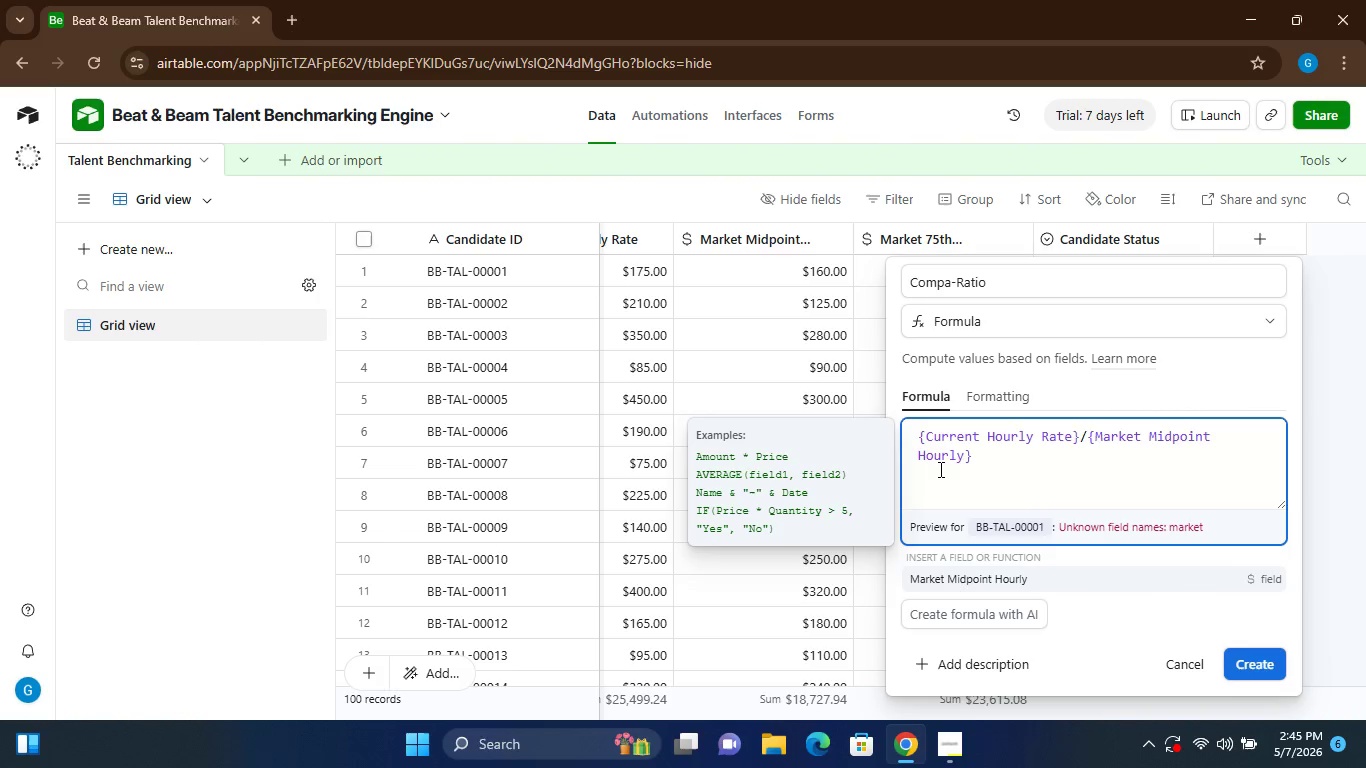 
wait(5.45)
 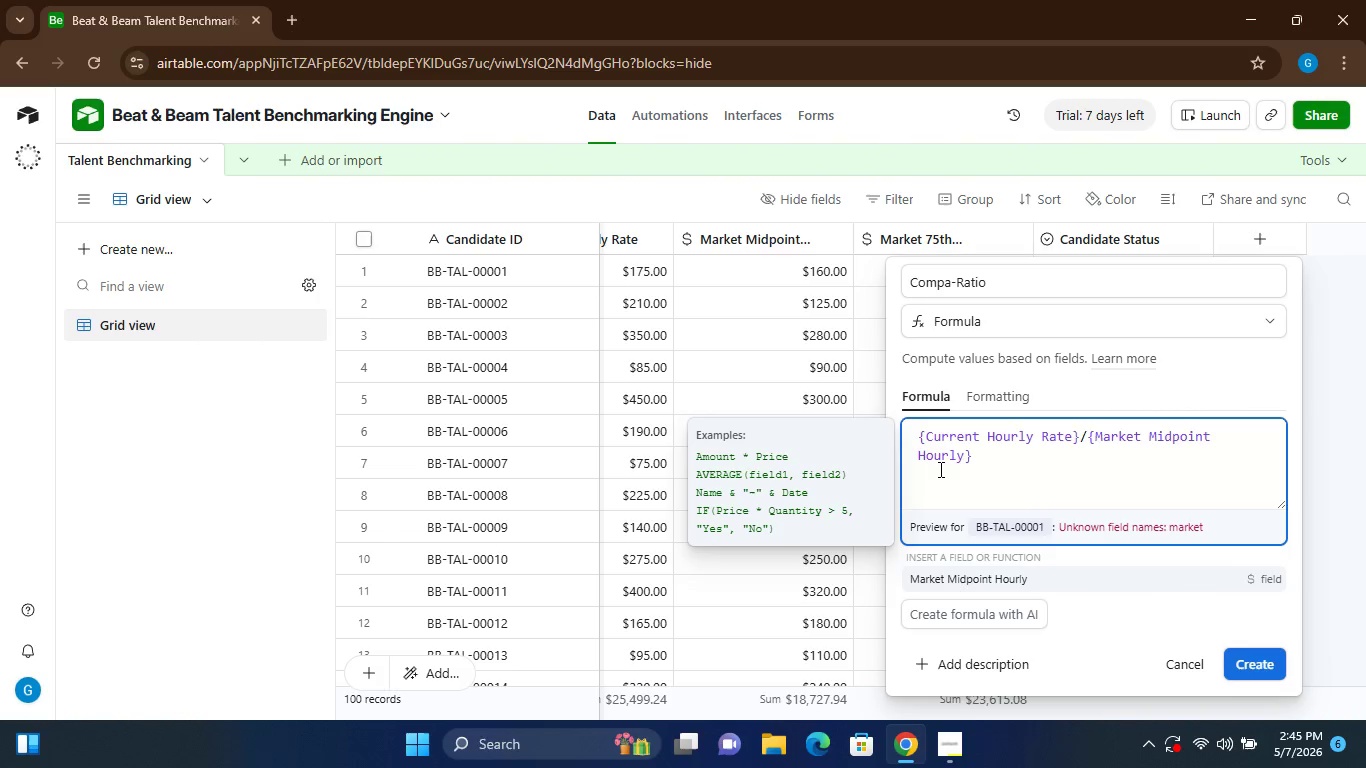 
left_click([1246, 666])
 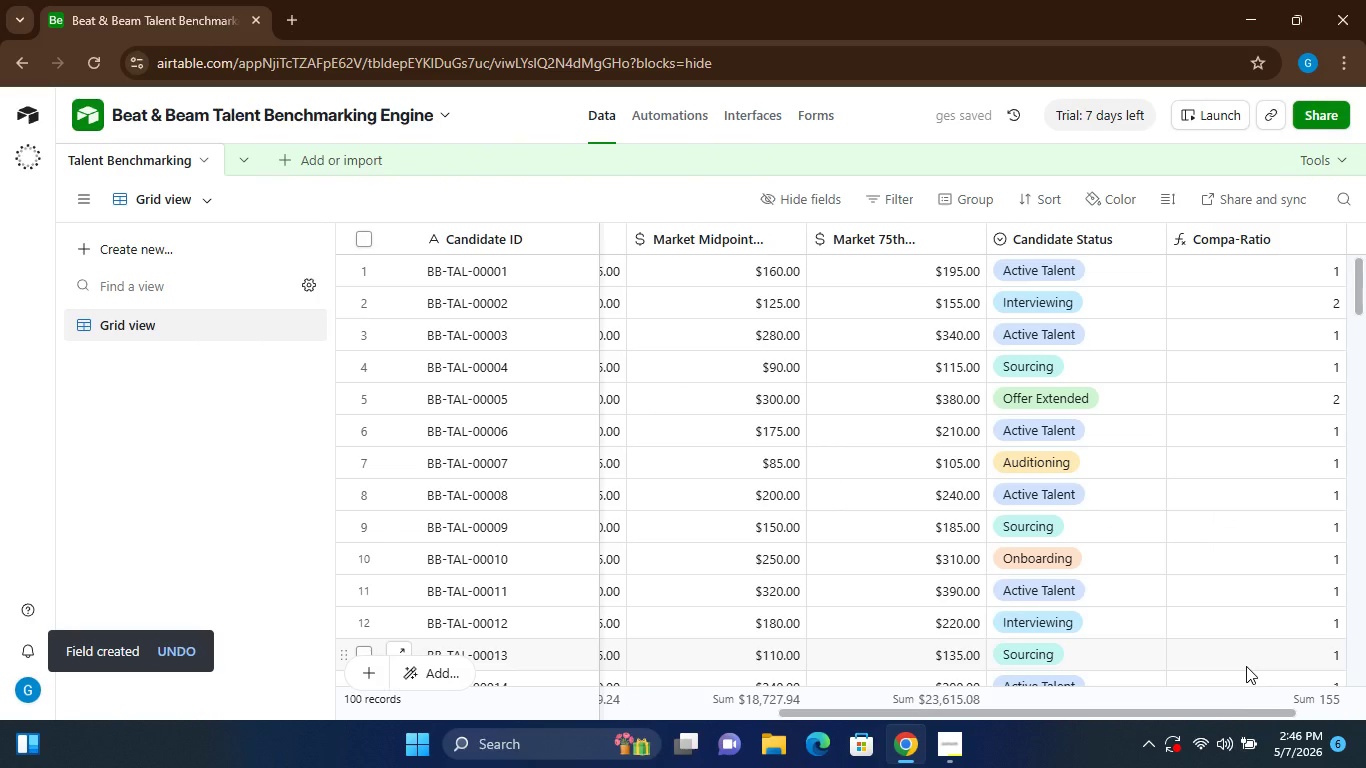 
wait(8.75)
 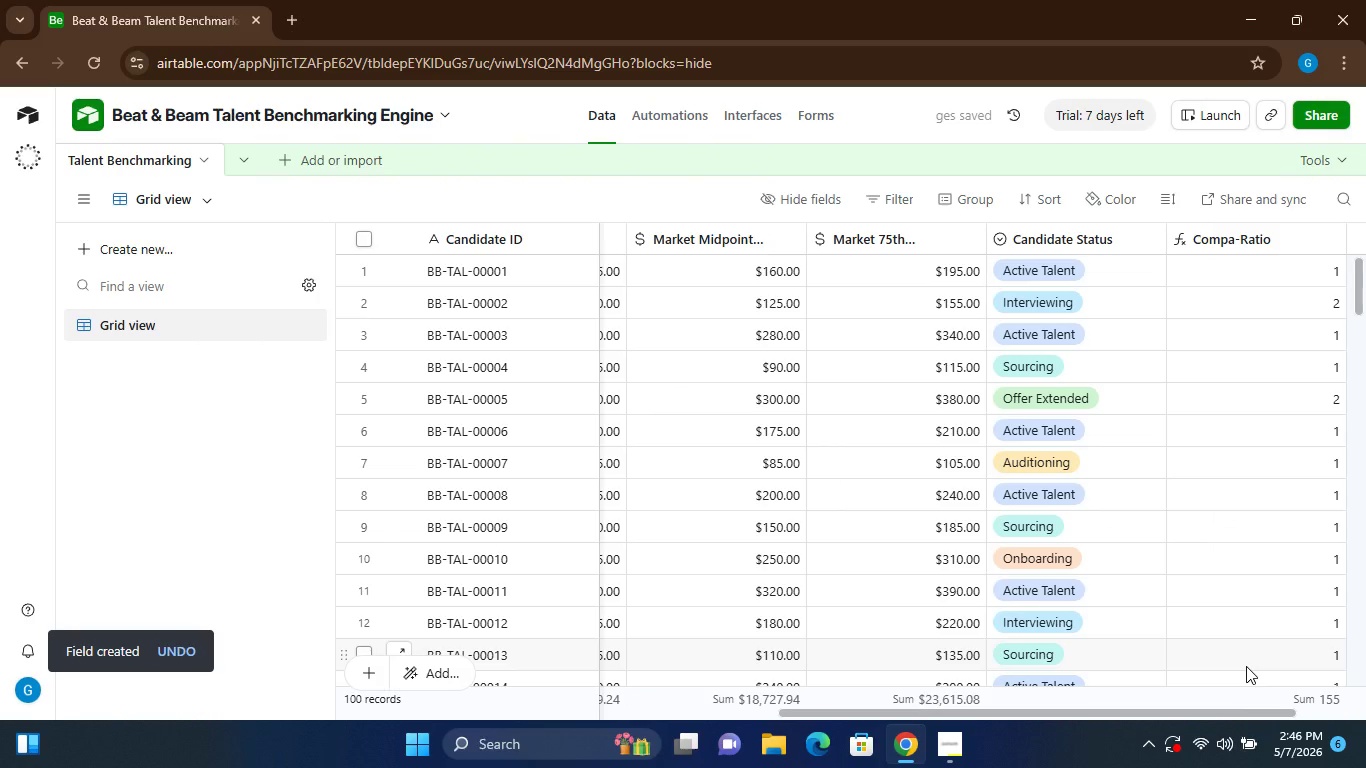 
left_click([1290, 229])
 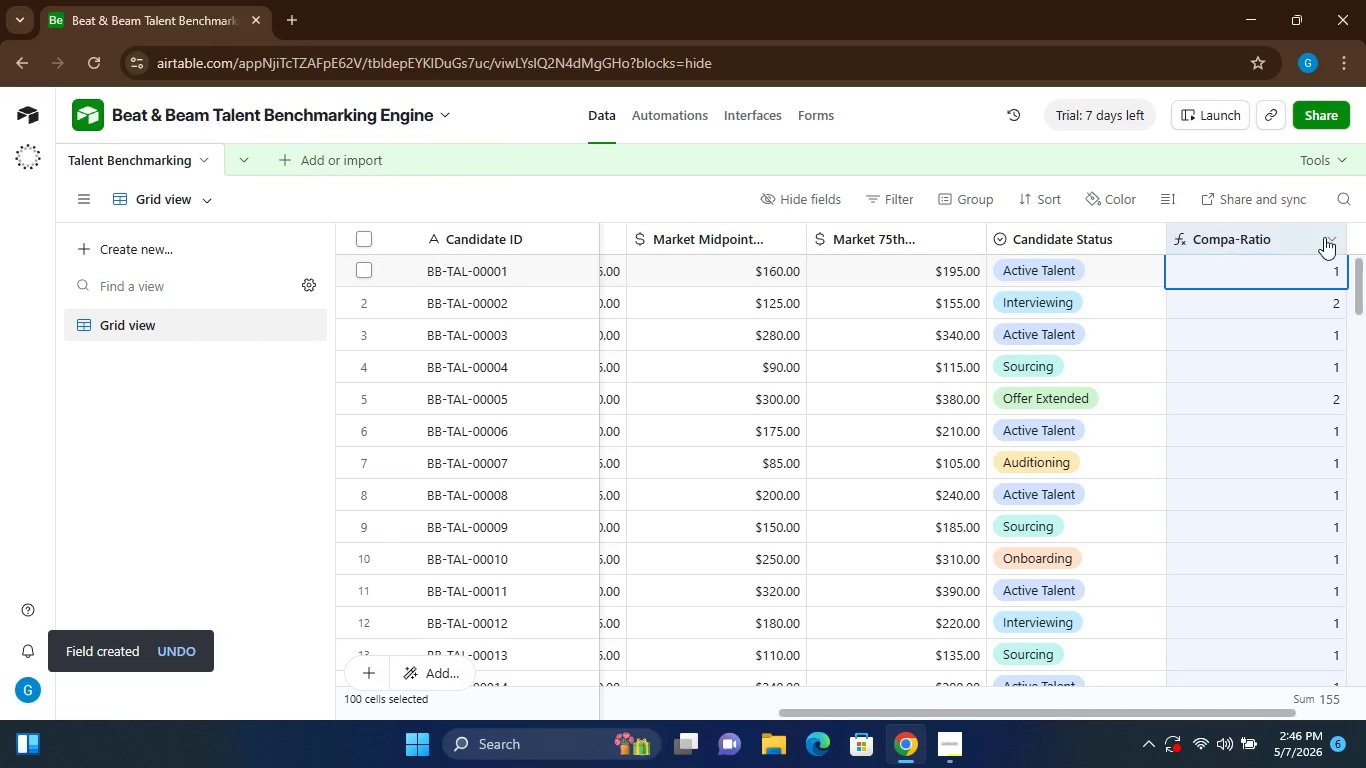 
left_click([1325, 237])
 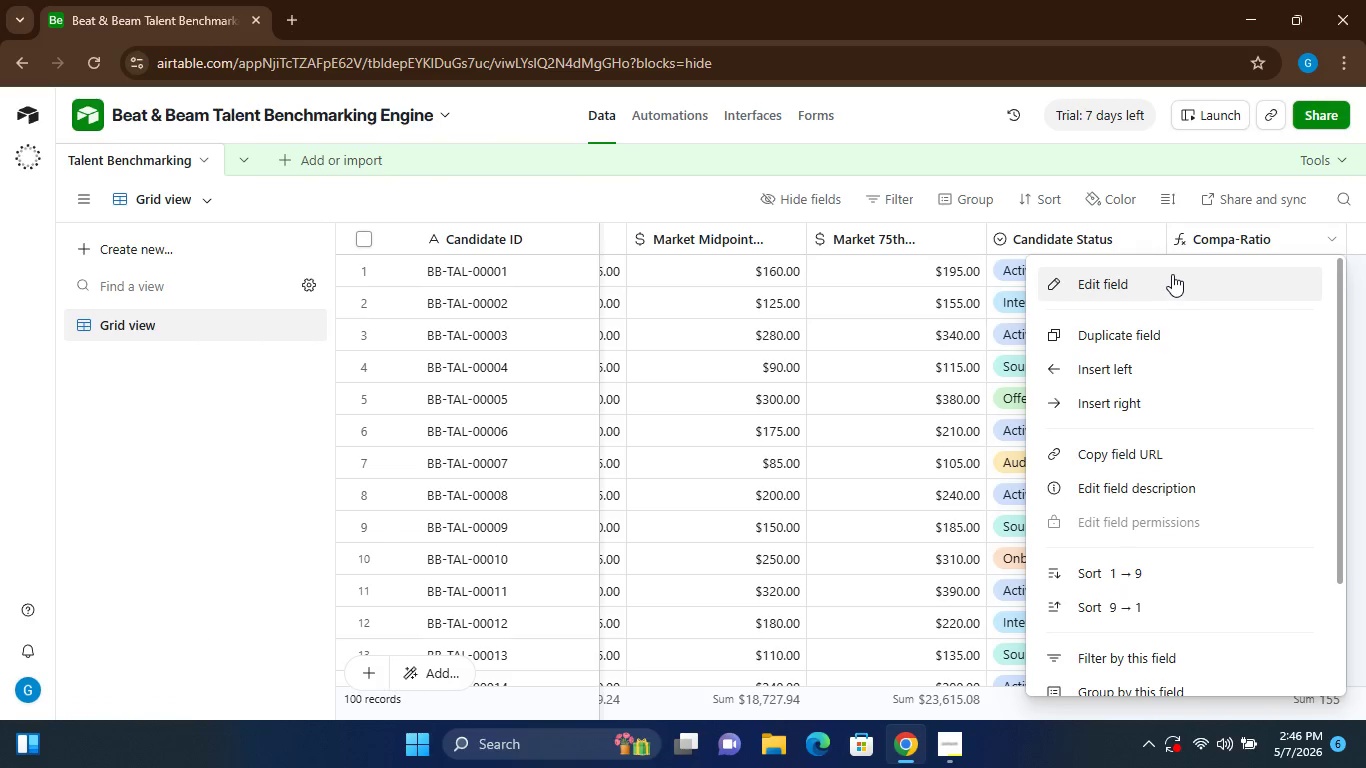 
left_click([1172, 274])
 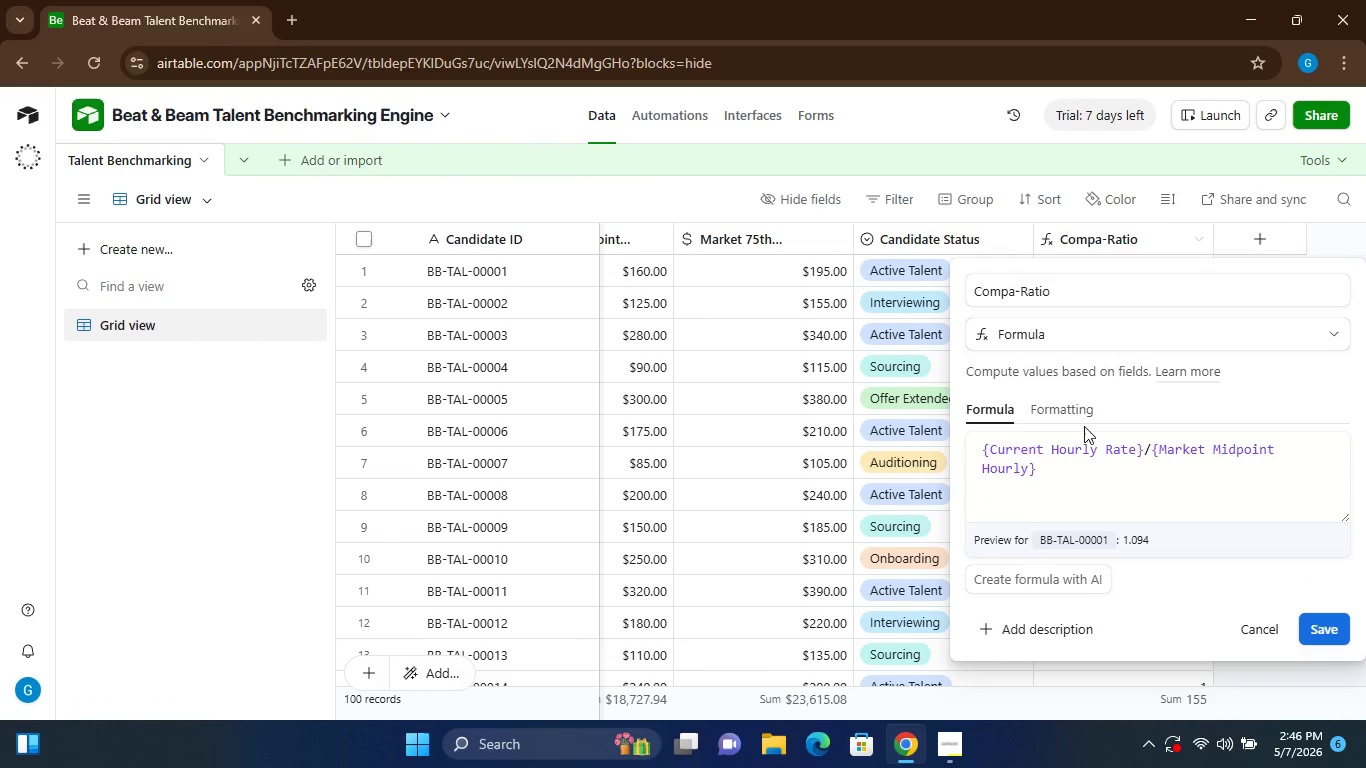 
left_click([1077, 408])
 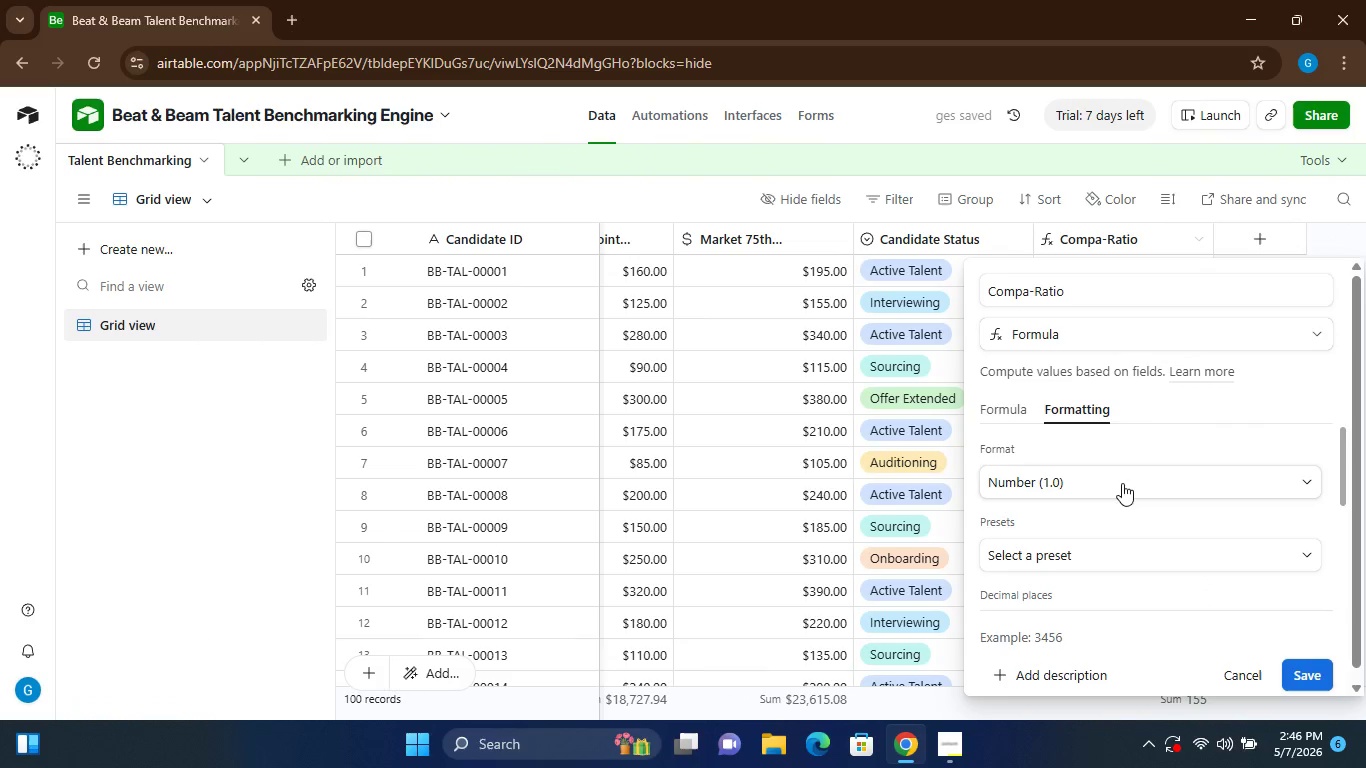 
left_click([1125, 480])
 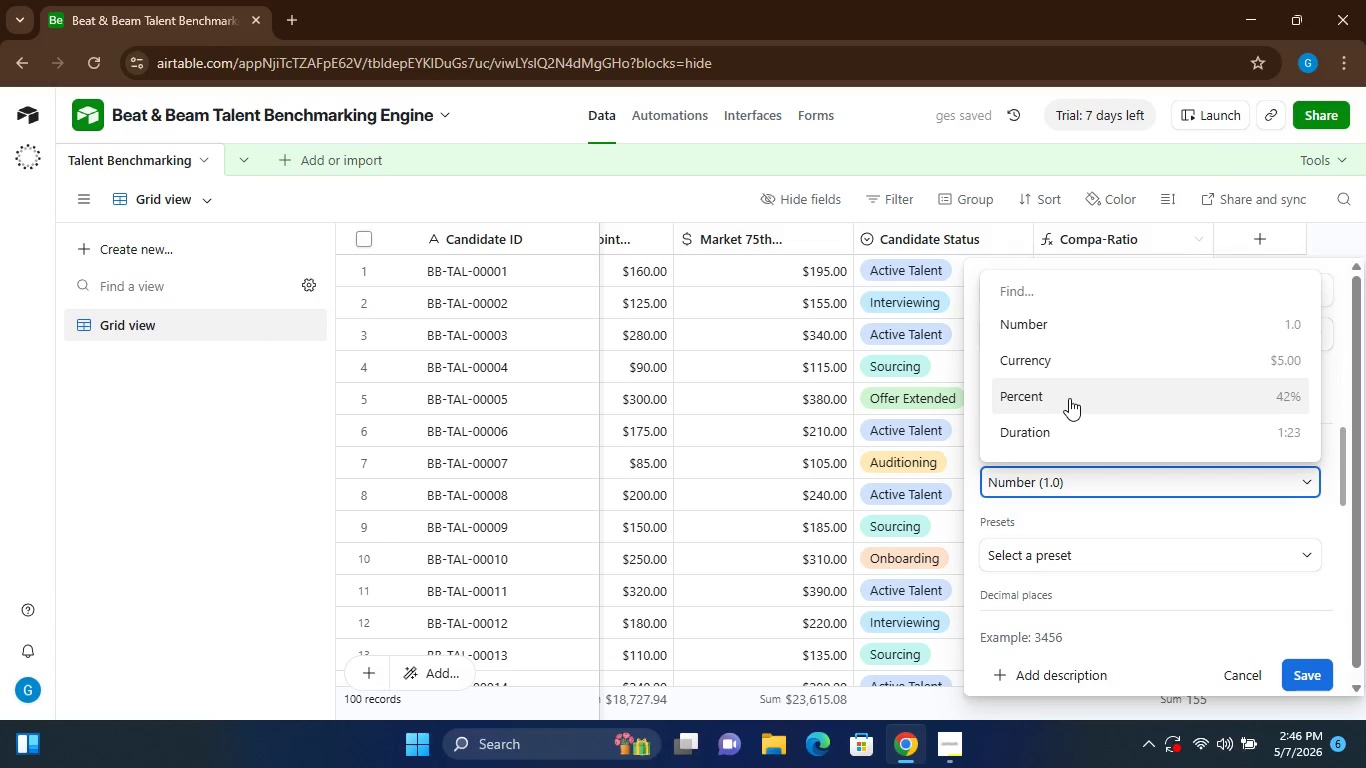 
left_click([1069, 398])
 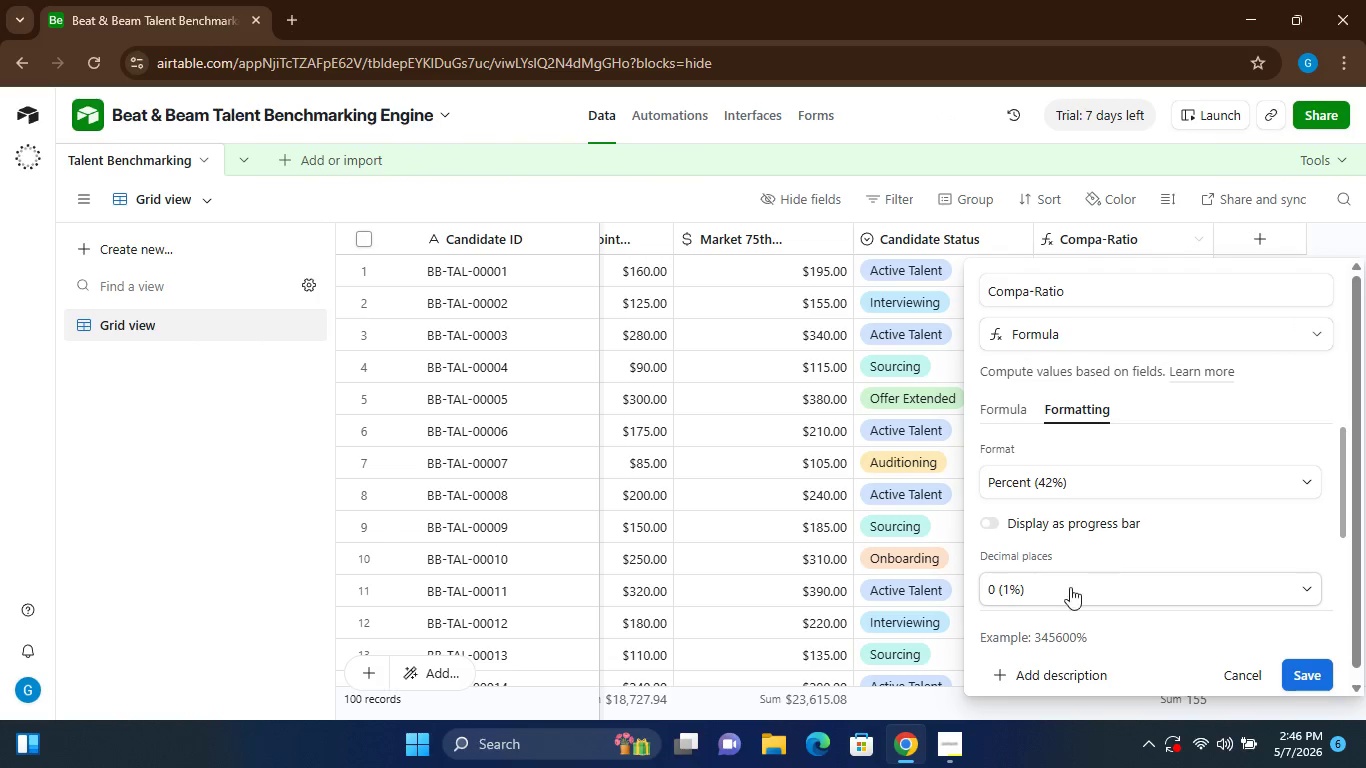 
left_click([1055, 574])
 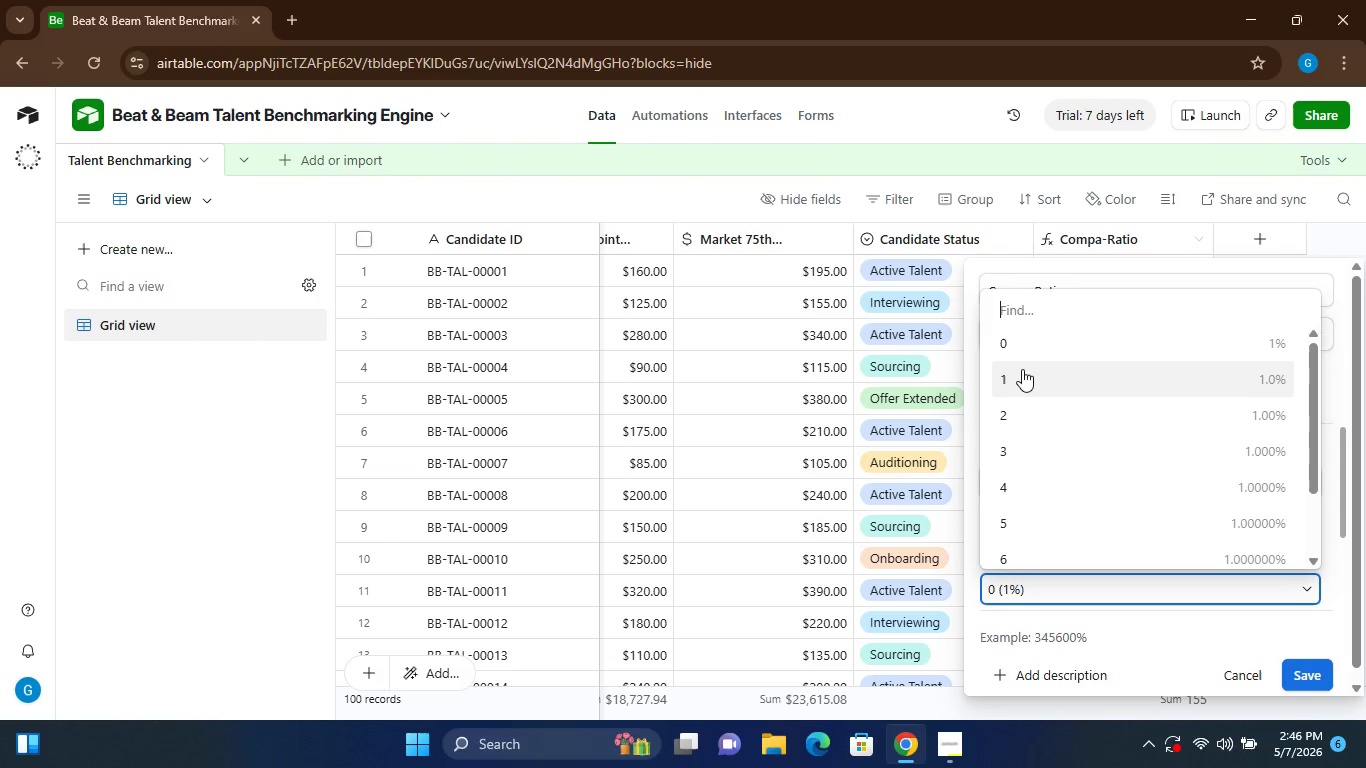 
left_click([1022, 369])
 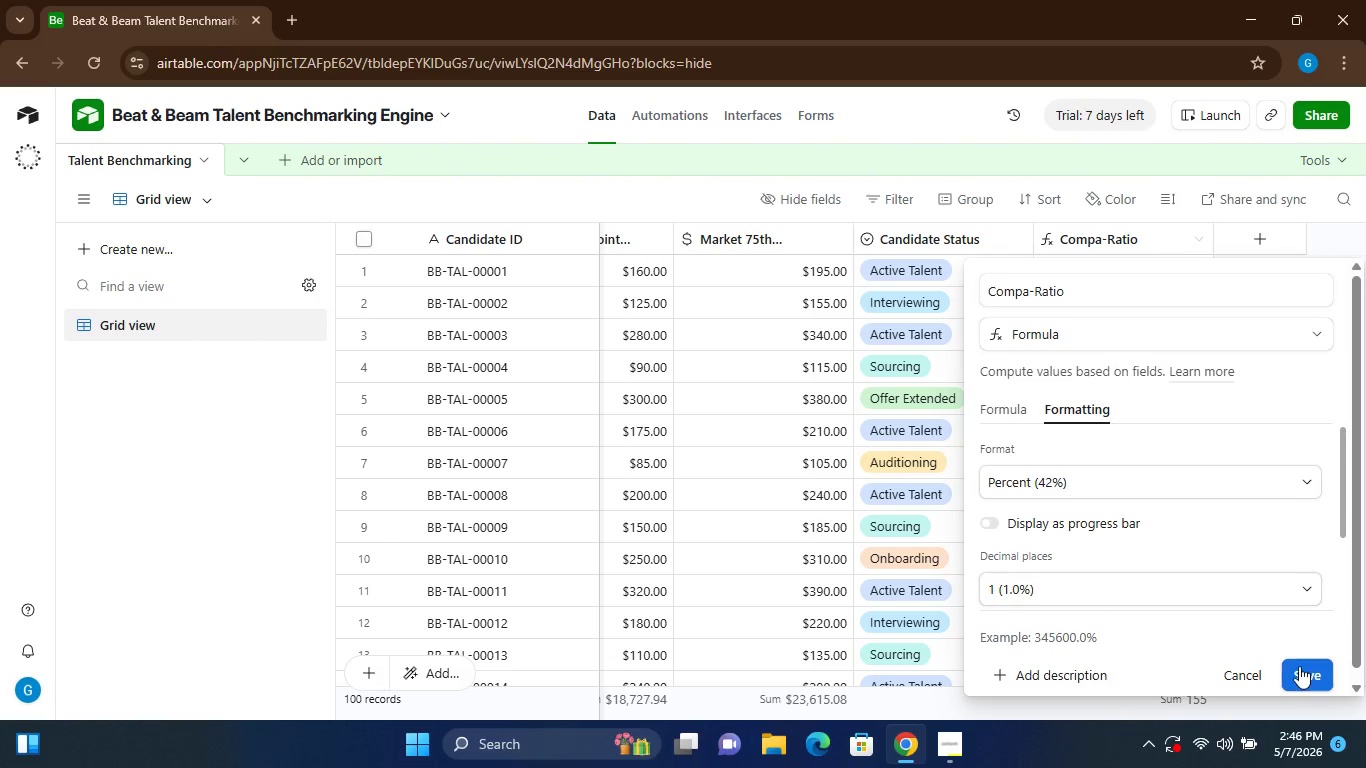 
left_click([1302, 679])
 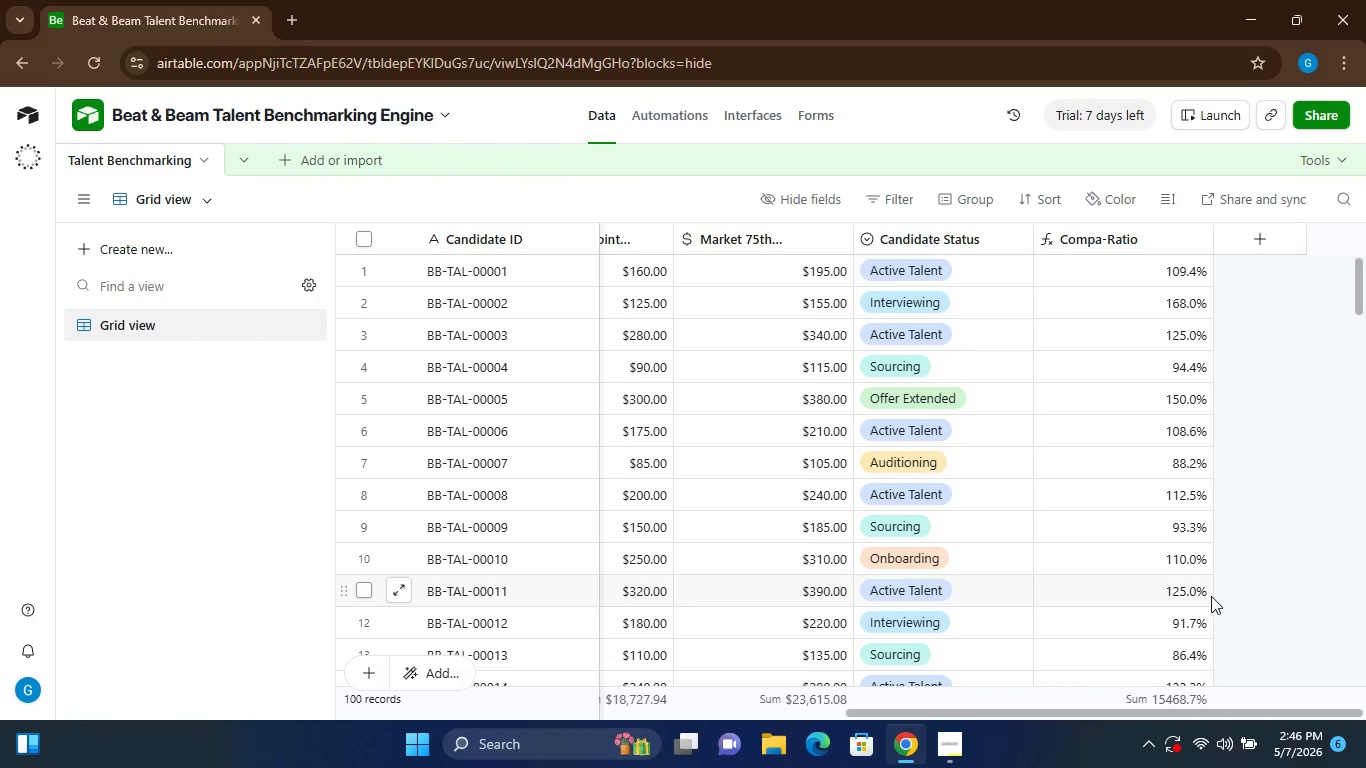 
wait(14.33)
 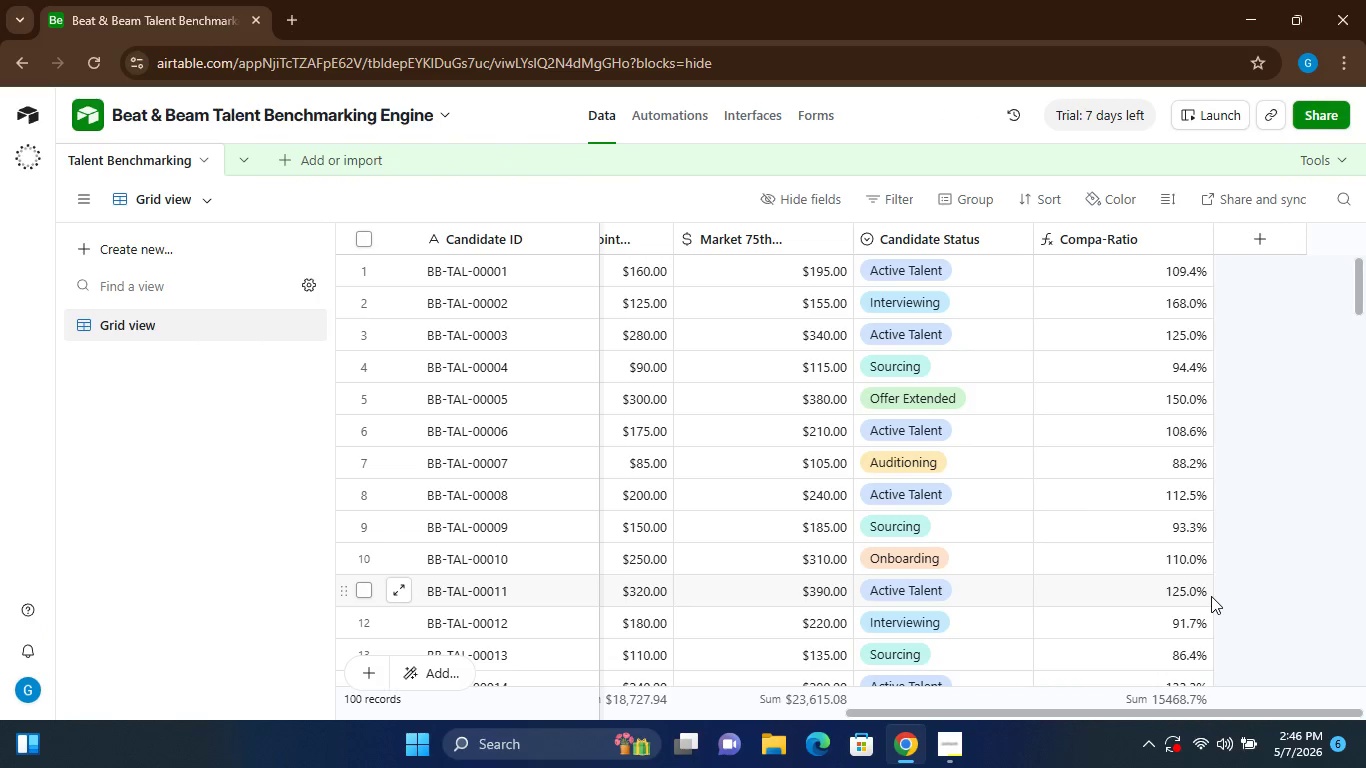 
left_click([1261, 233])
 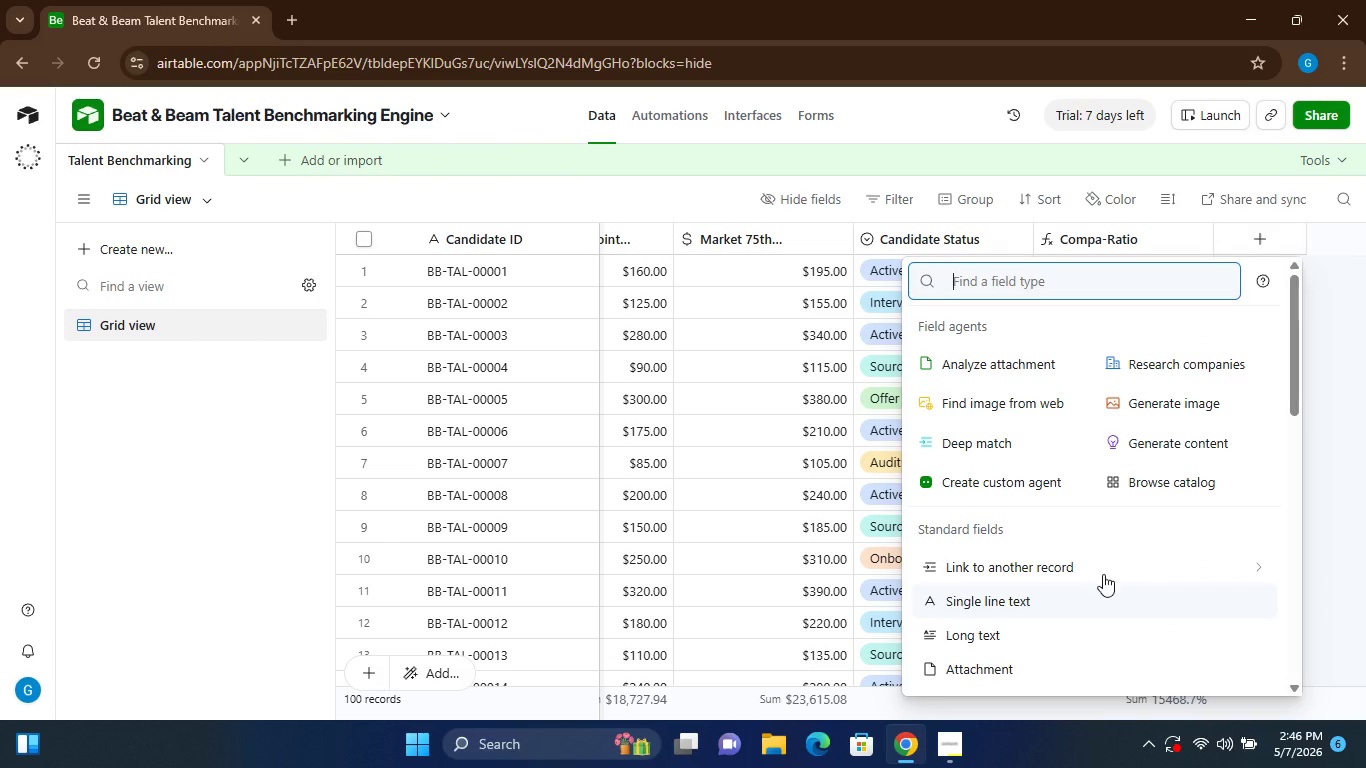 
mouse_move([1052, 618])
 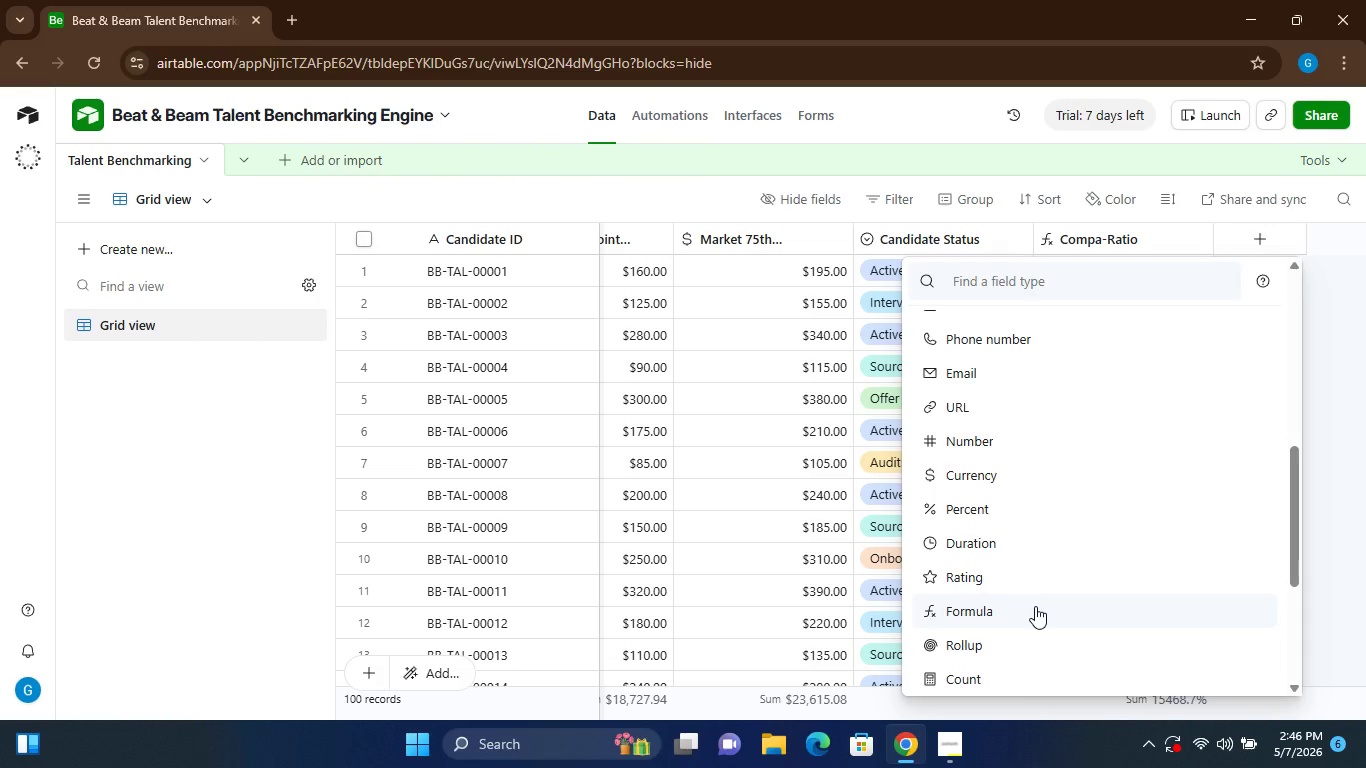 
left_click([1035, 606])
 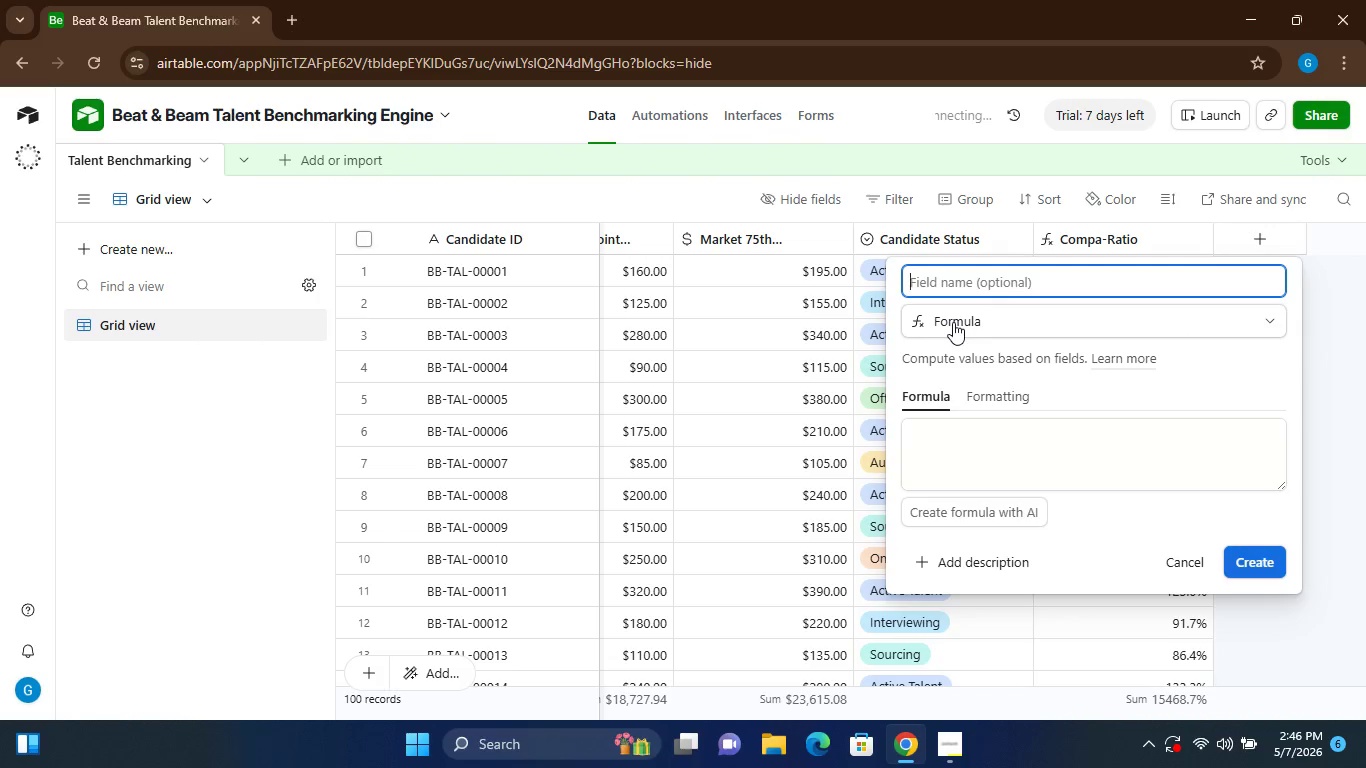 
type(Pay )
 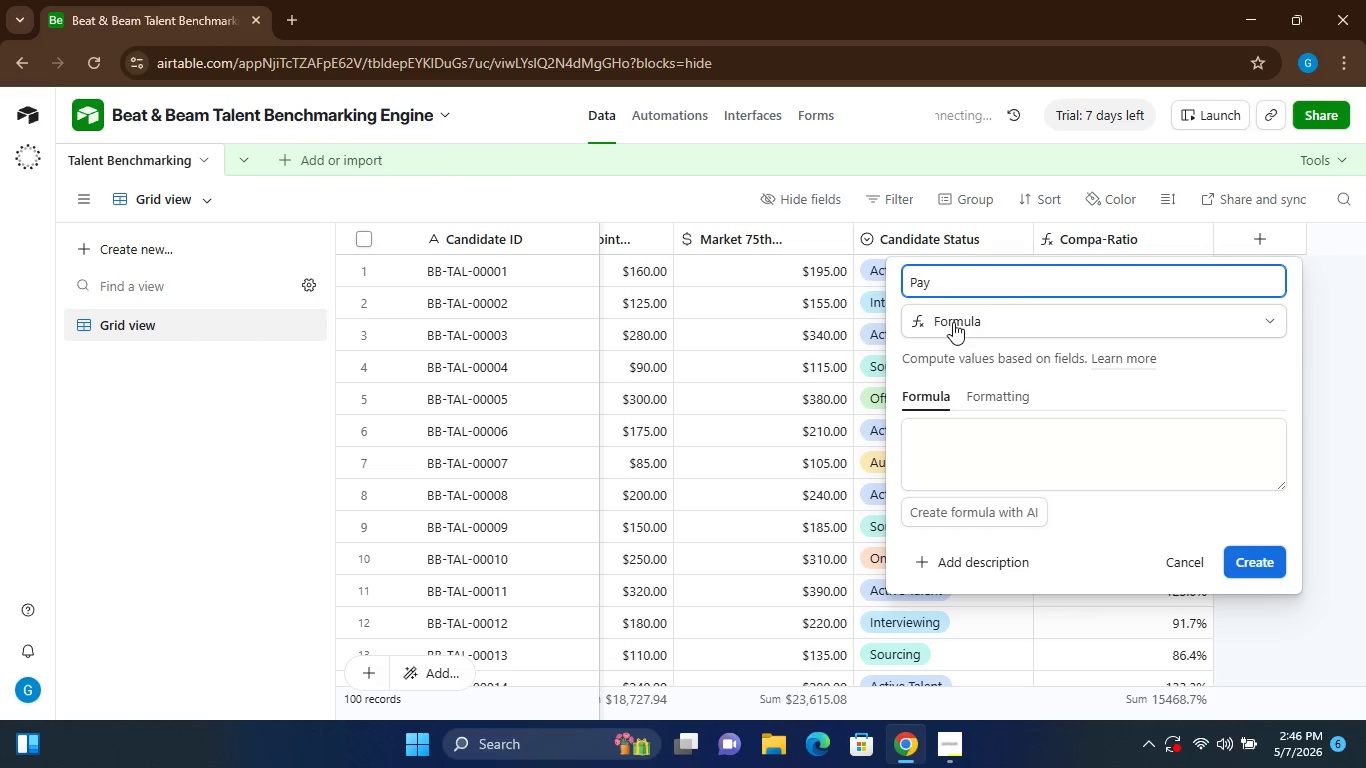 
key(Control+ControlLeft)
 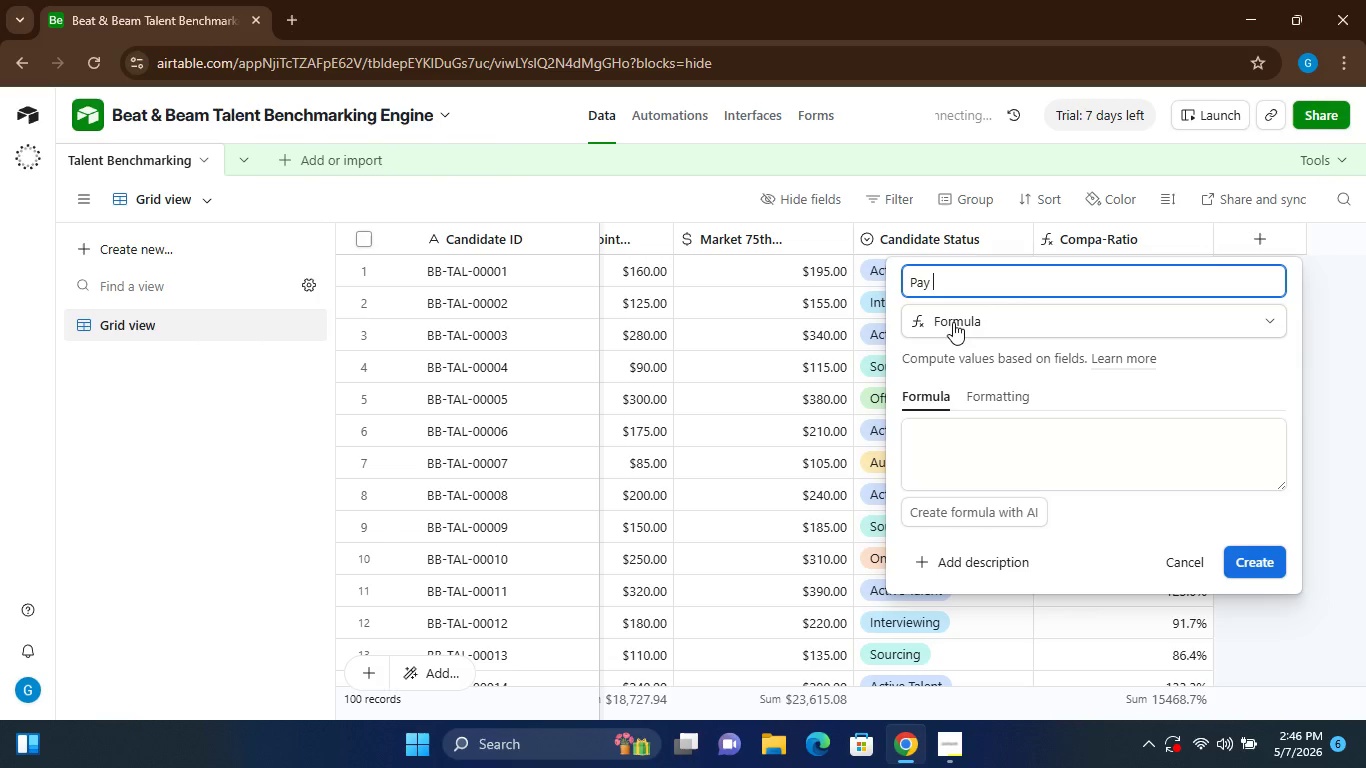 
type(Grade)
 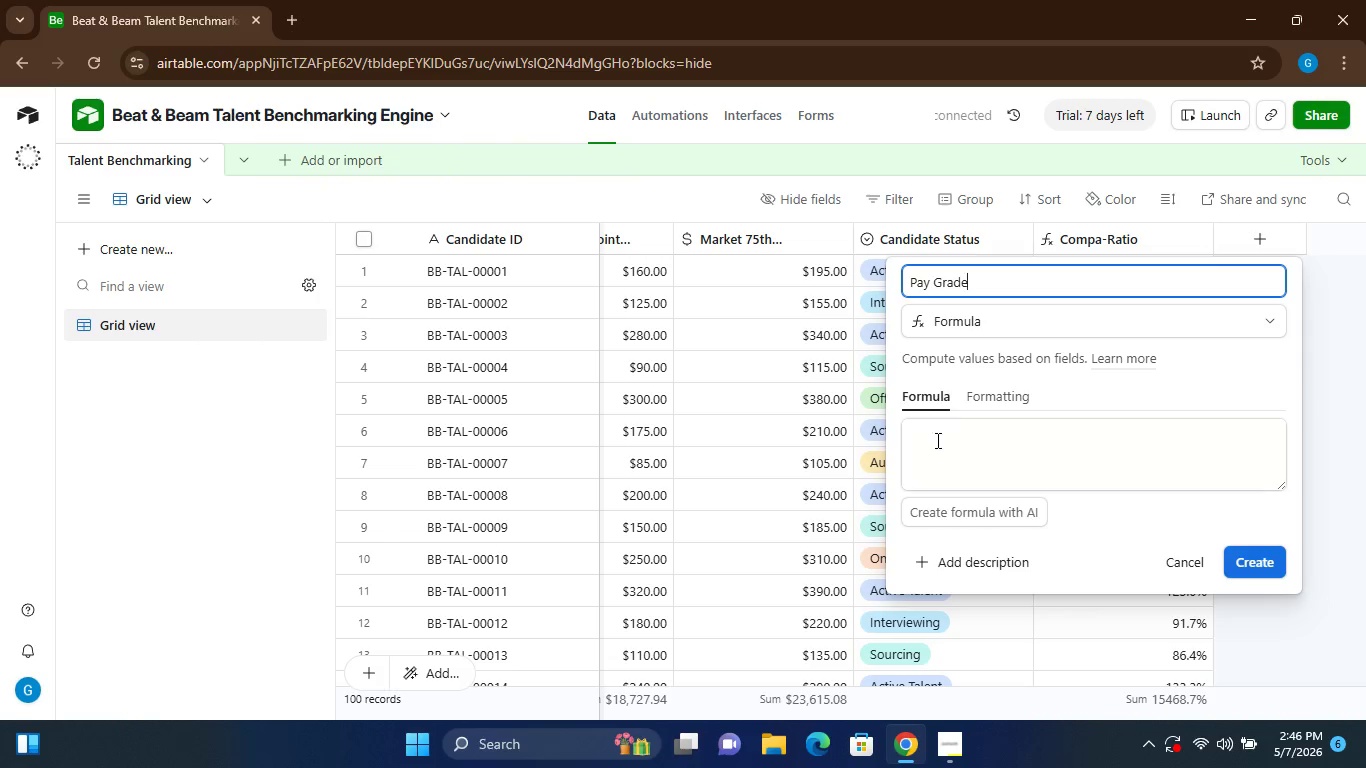 
left_click([936, 440])
 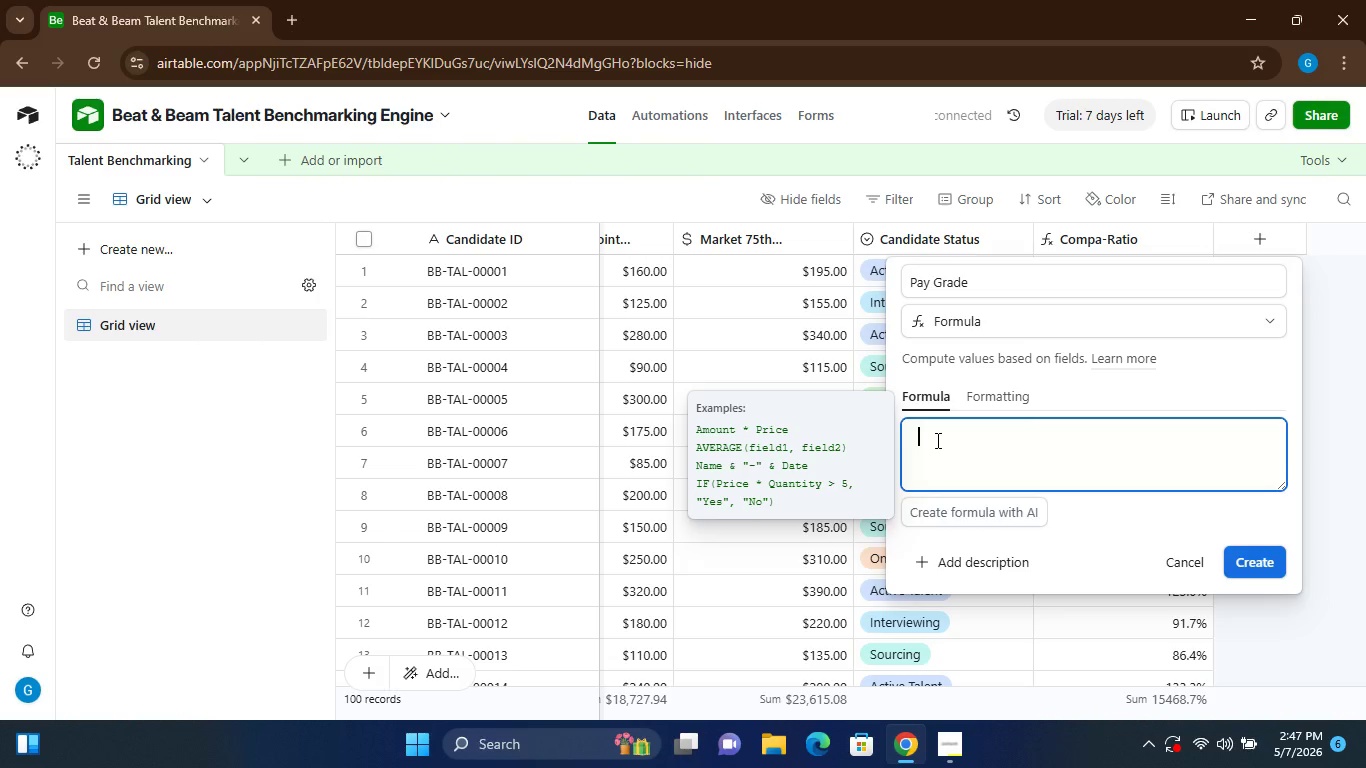 
wait(5.77)
 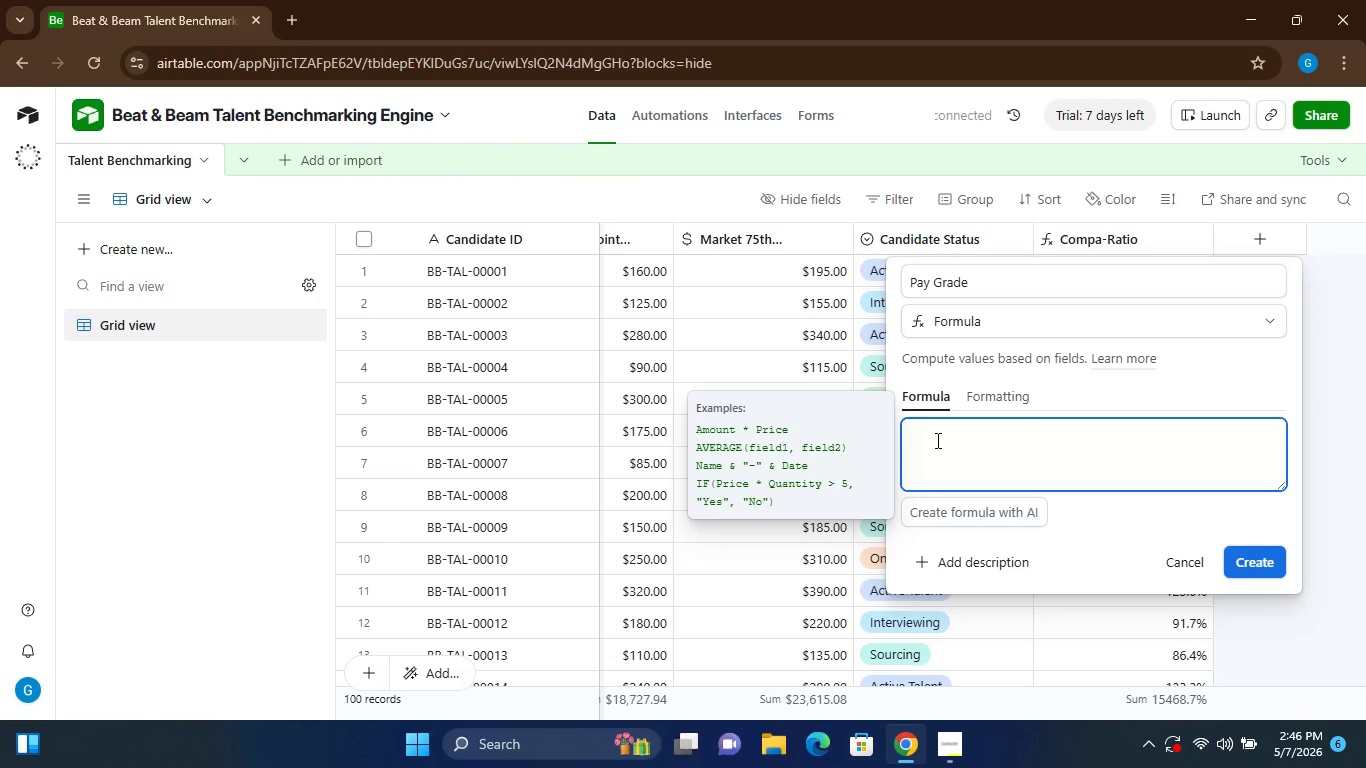 
type(IF()
 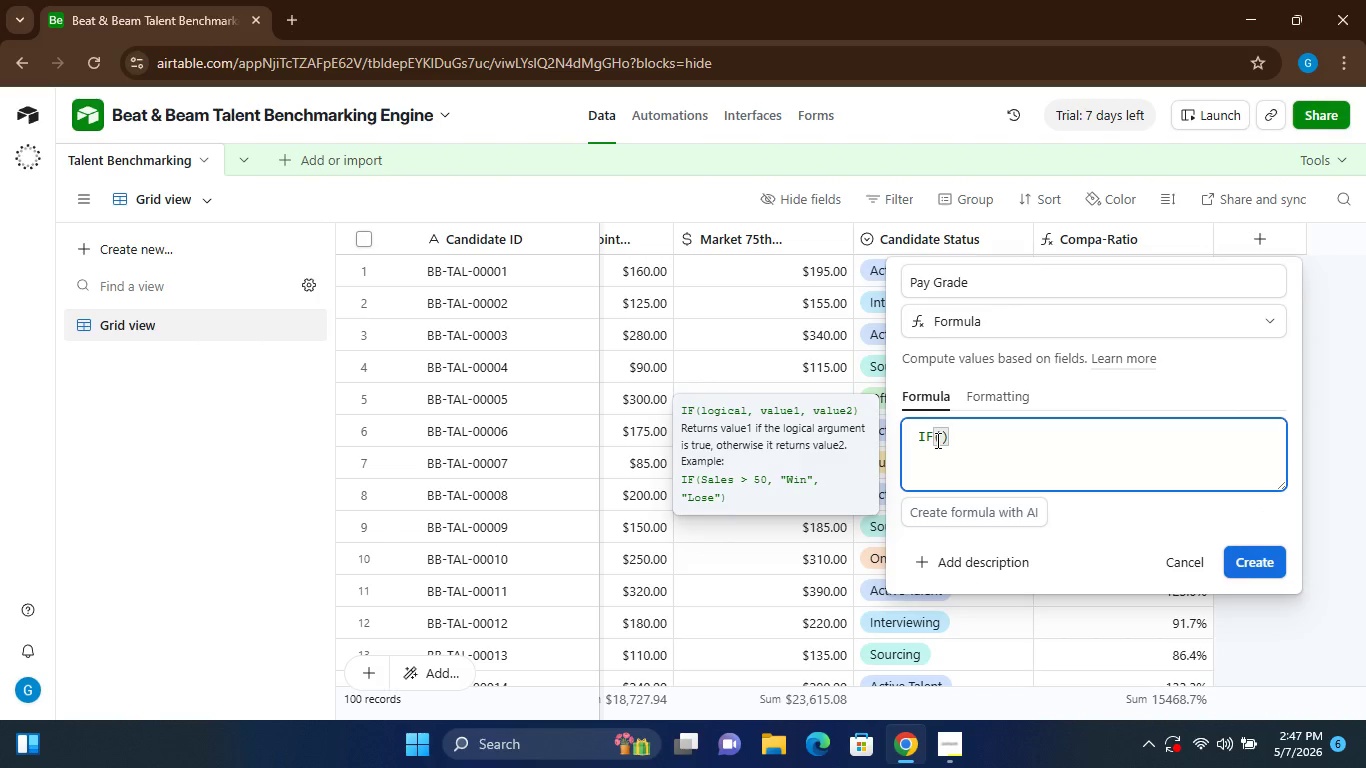 
key(Enter)
 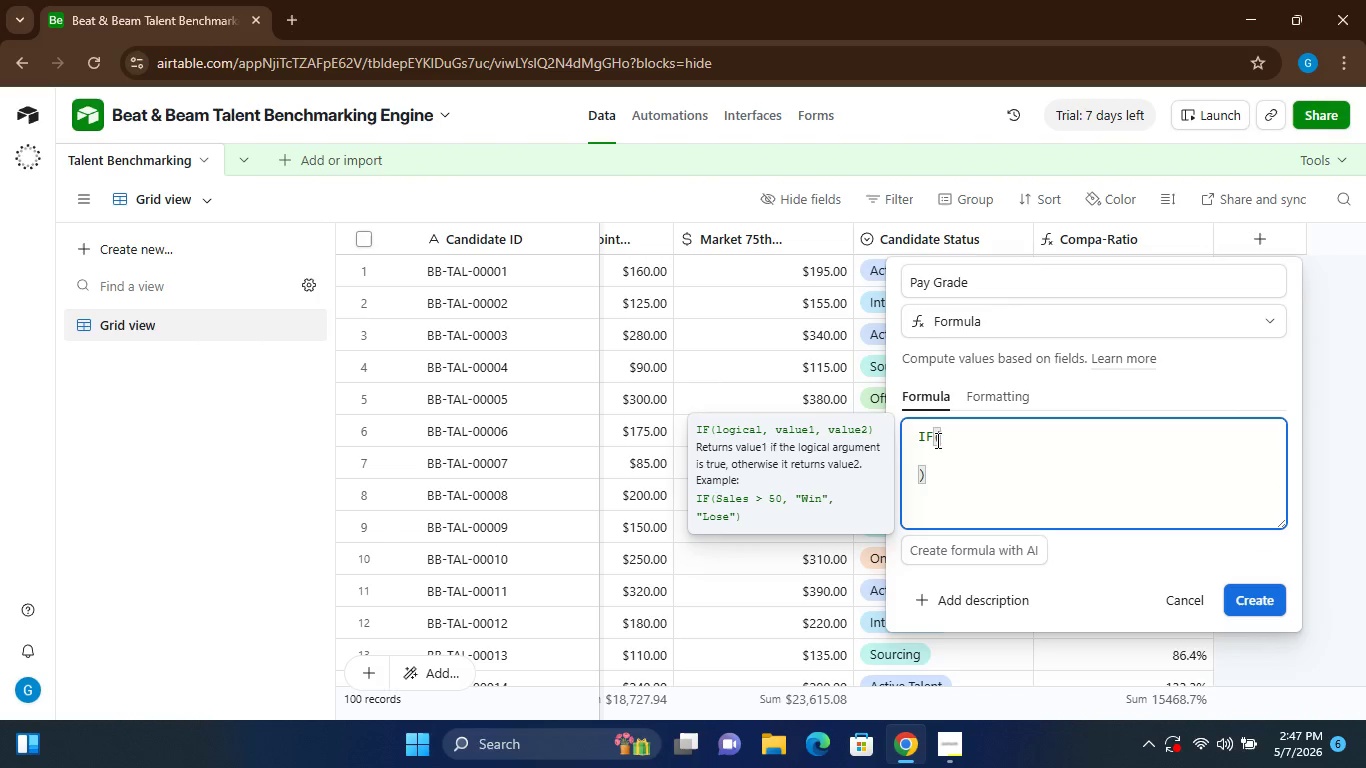 
type({Cure)
key(Backspace)
type(rent Hourly Rate)
 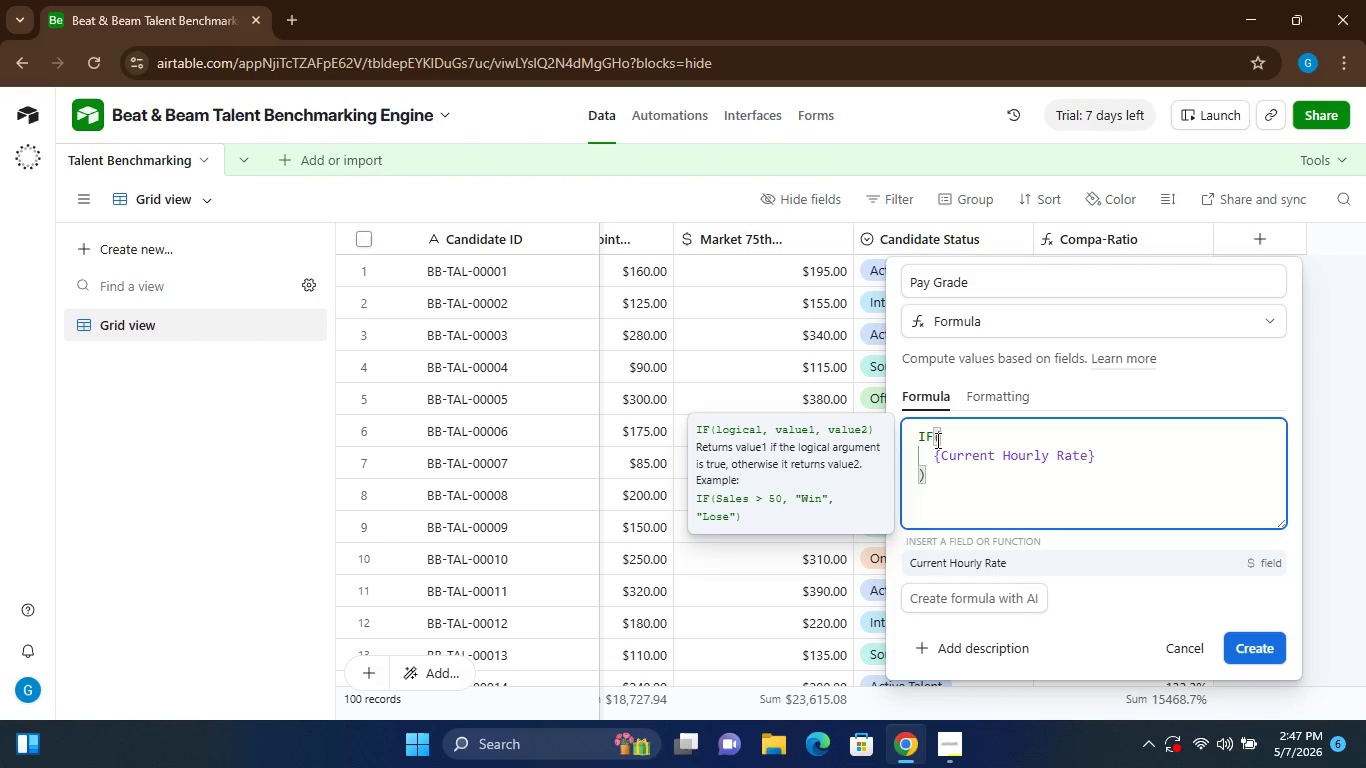 
key(ArrowRight)
 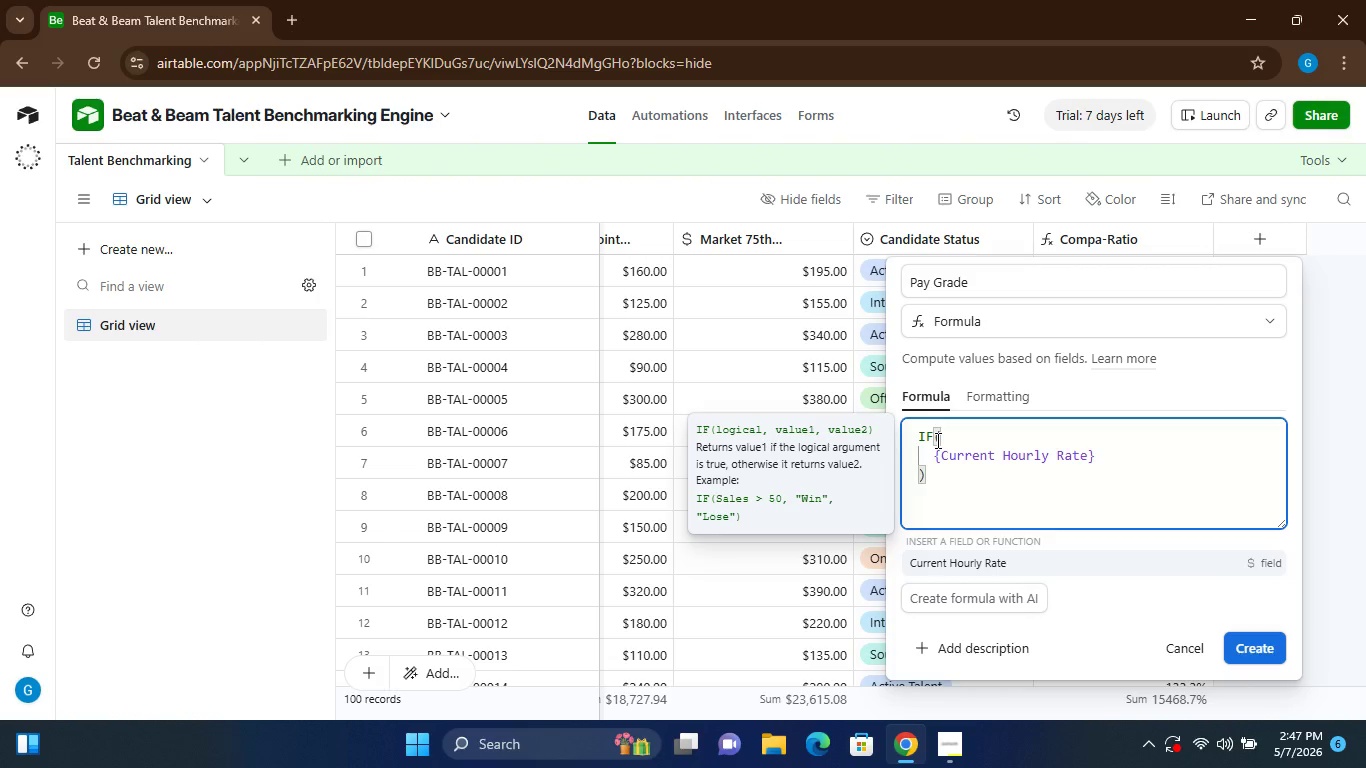 
type(<50,)
 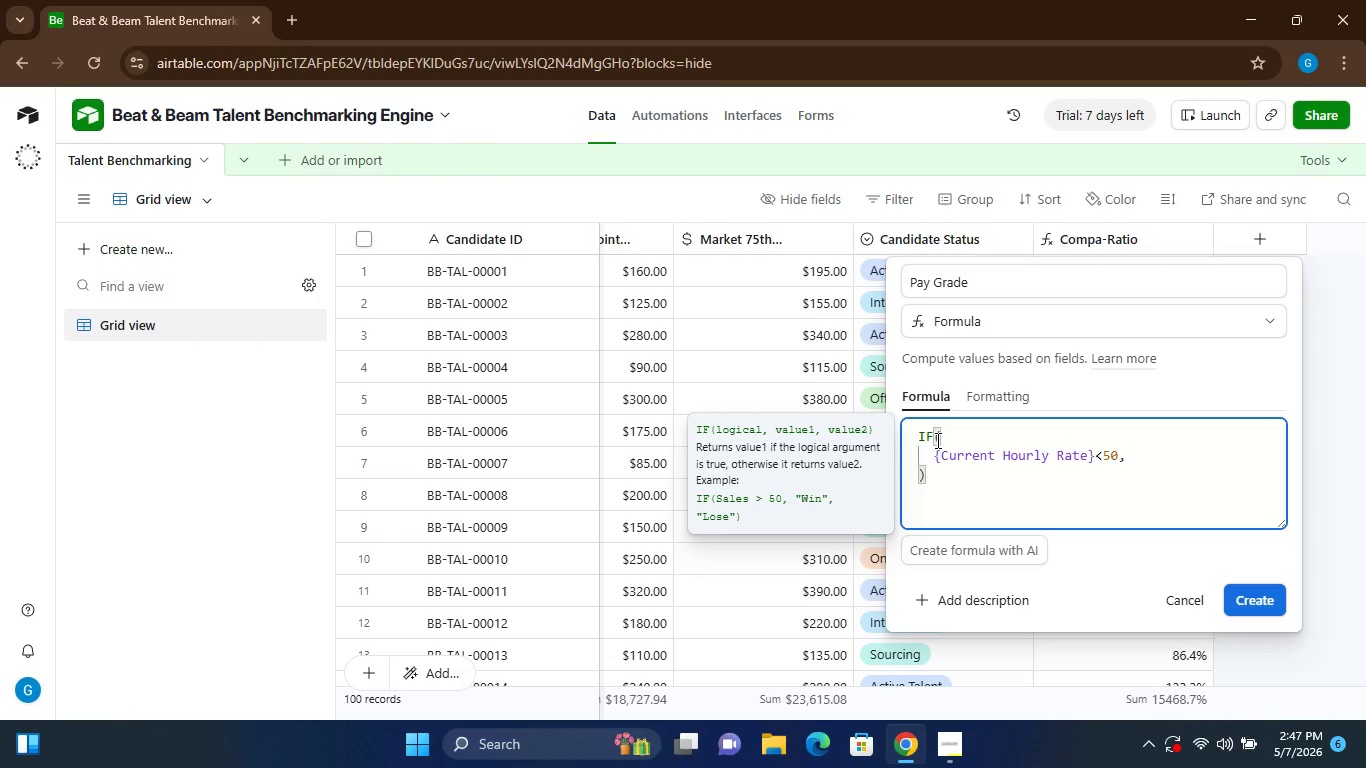 
key(Enter)
 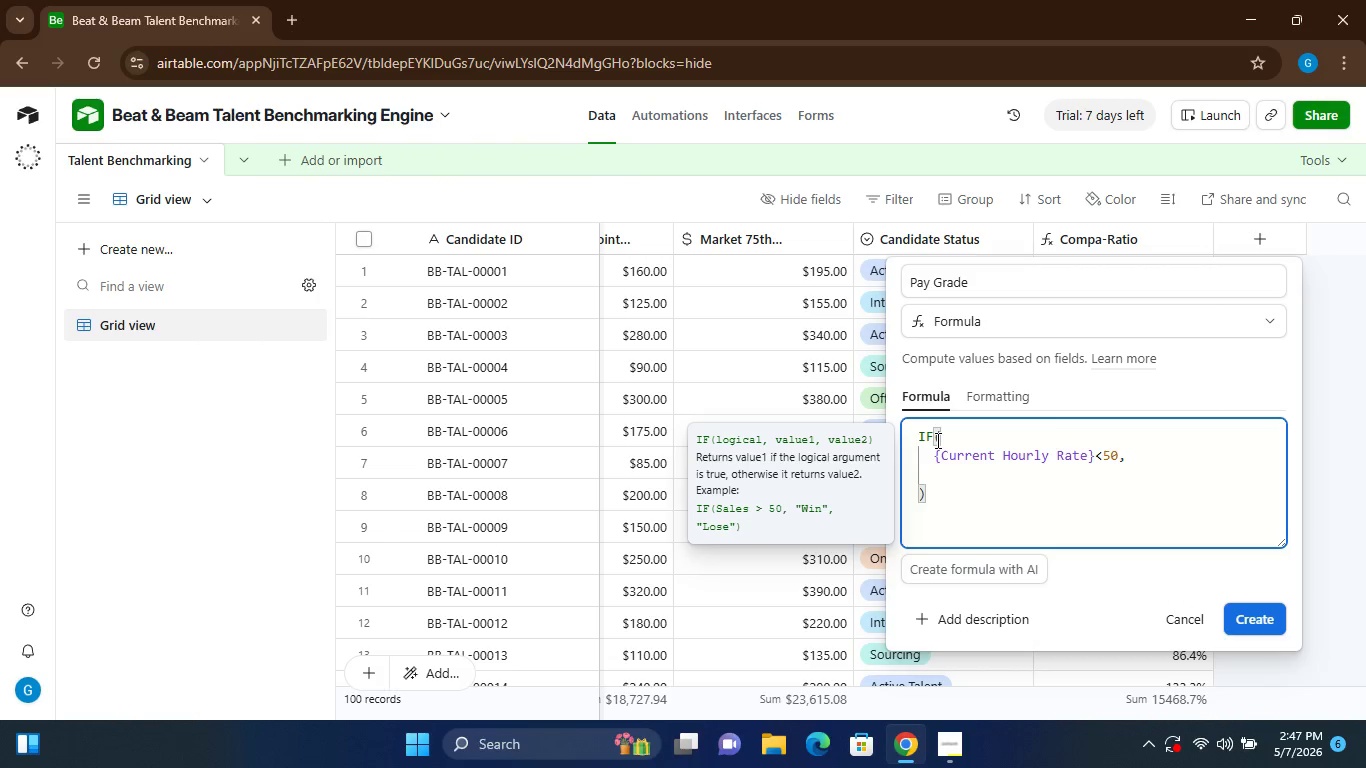 
type("Grade C)
 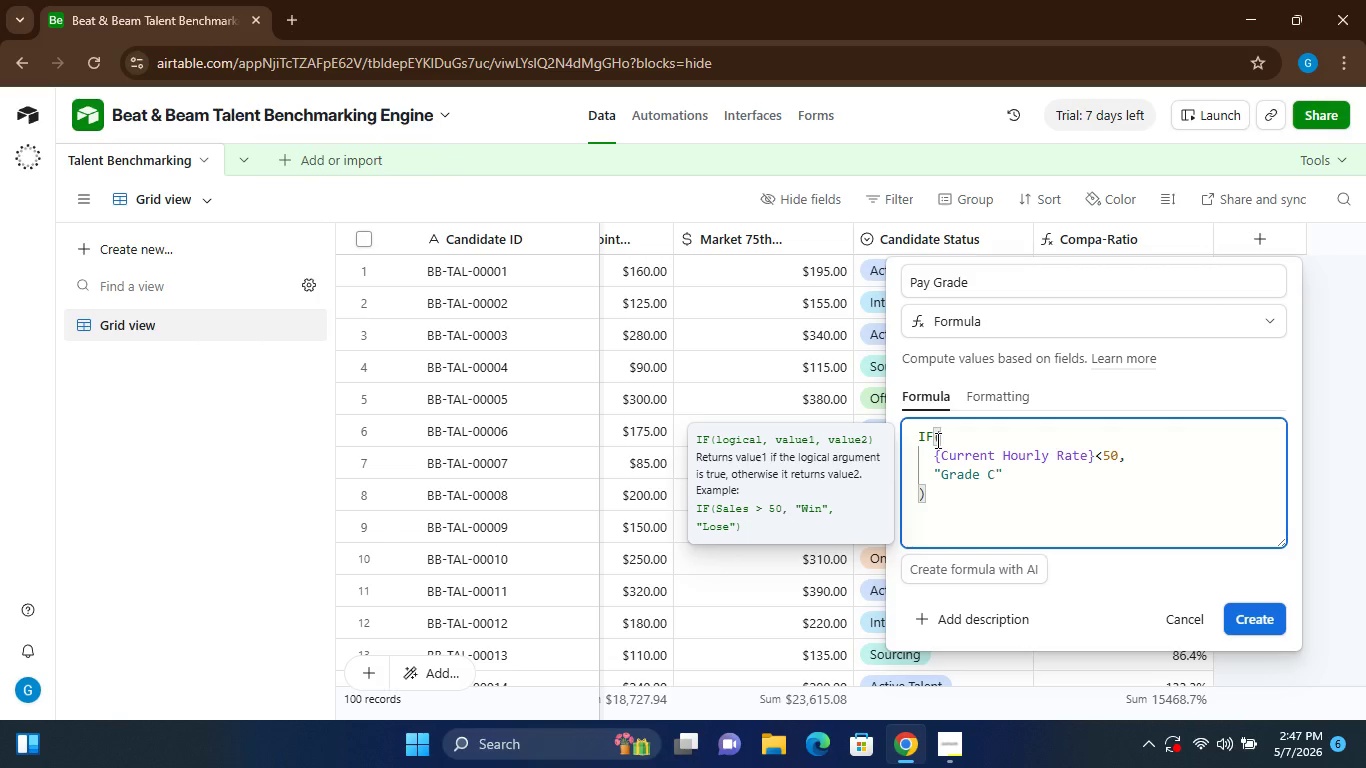 
key(ArrowRight)
 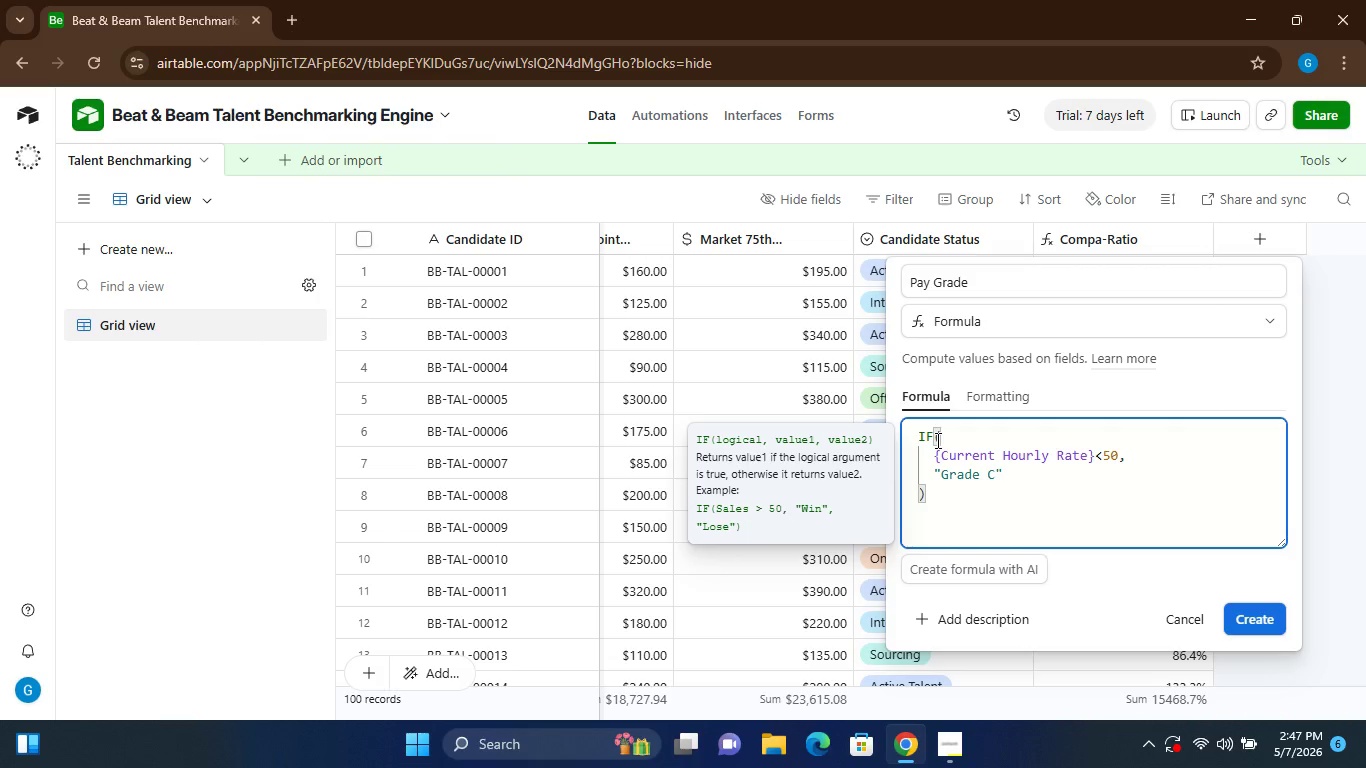 
key(Comma)
 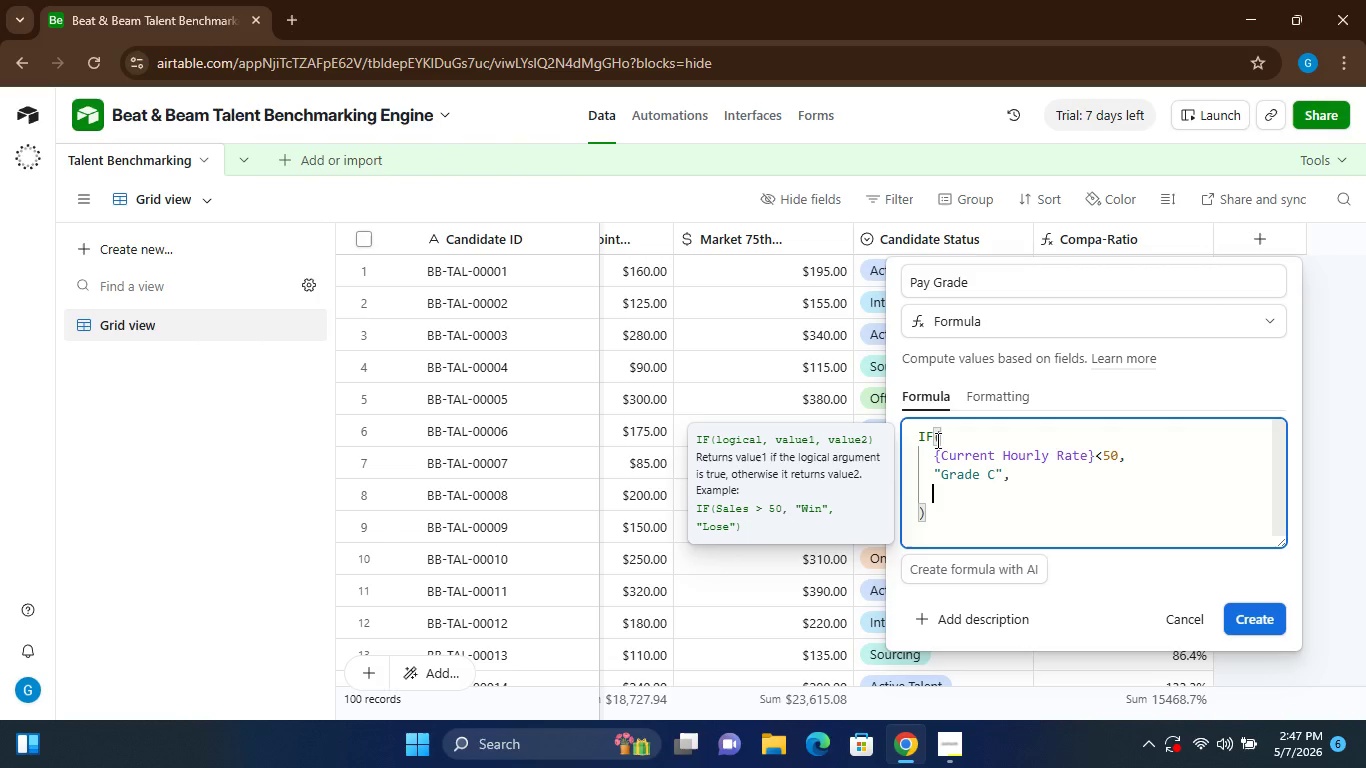 
key(Enter)
 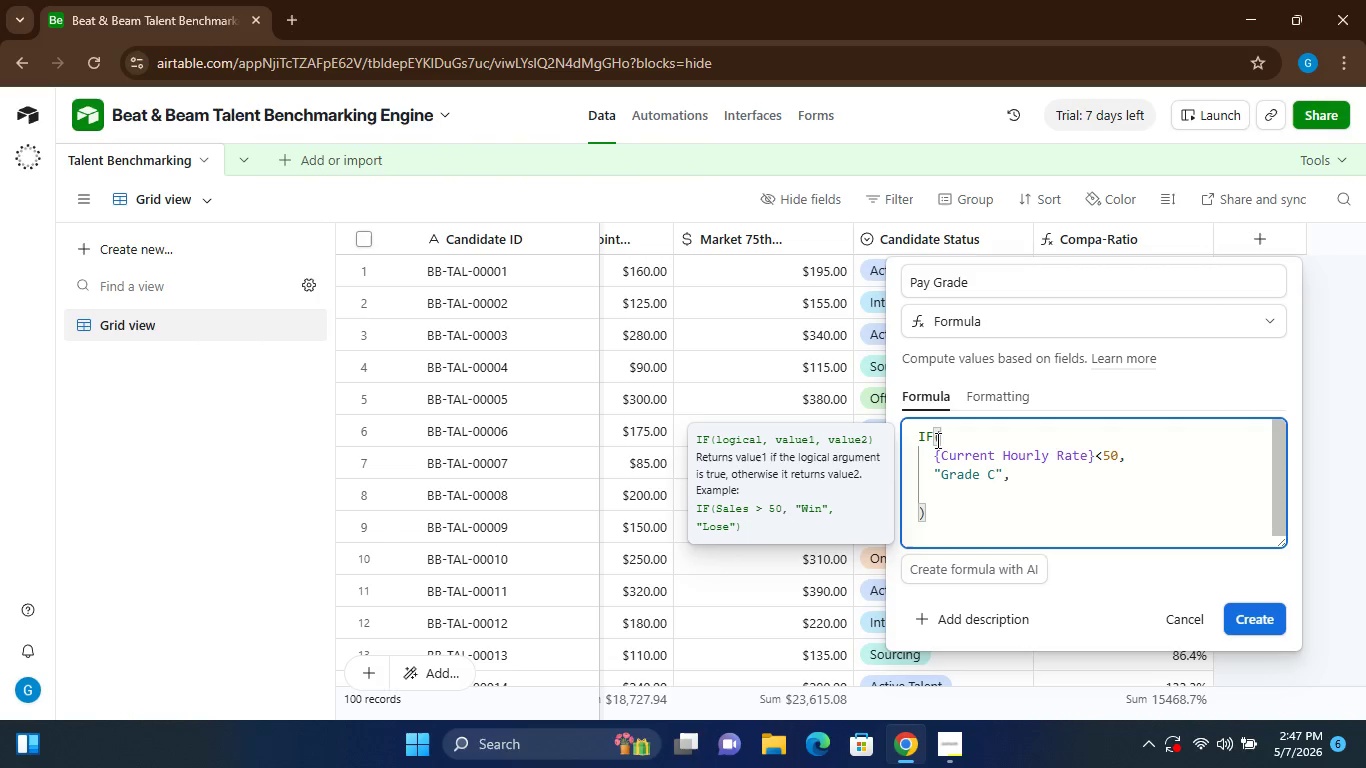 
type(IF()
 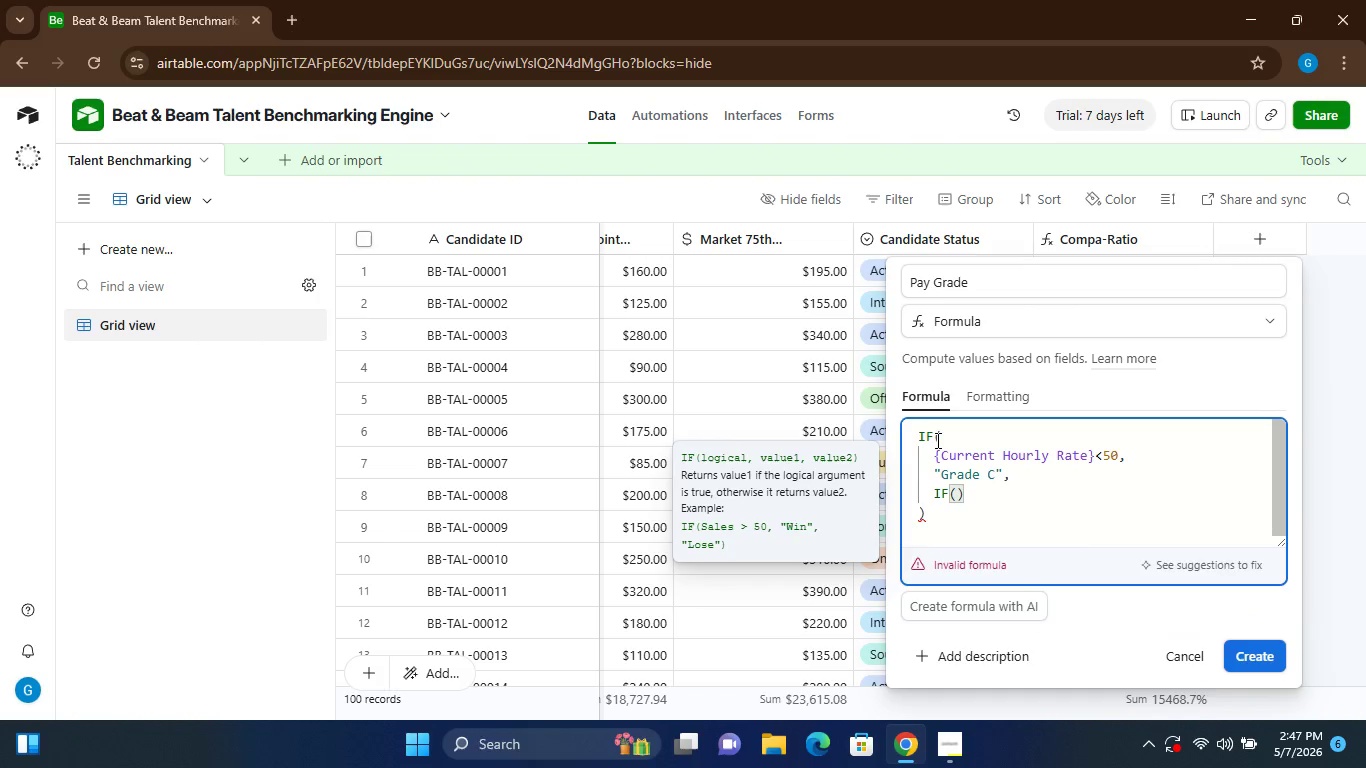 
key(Enter)
 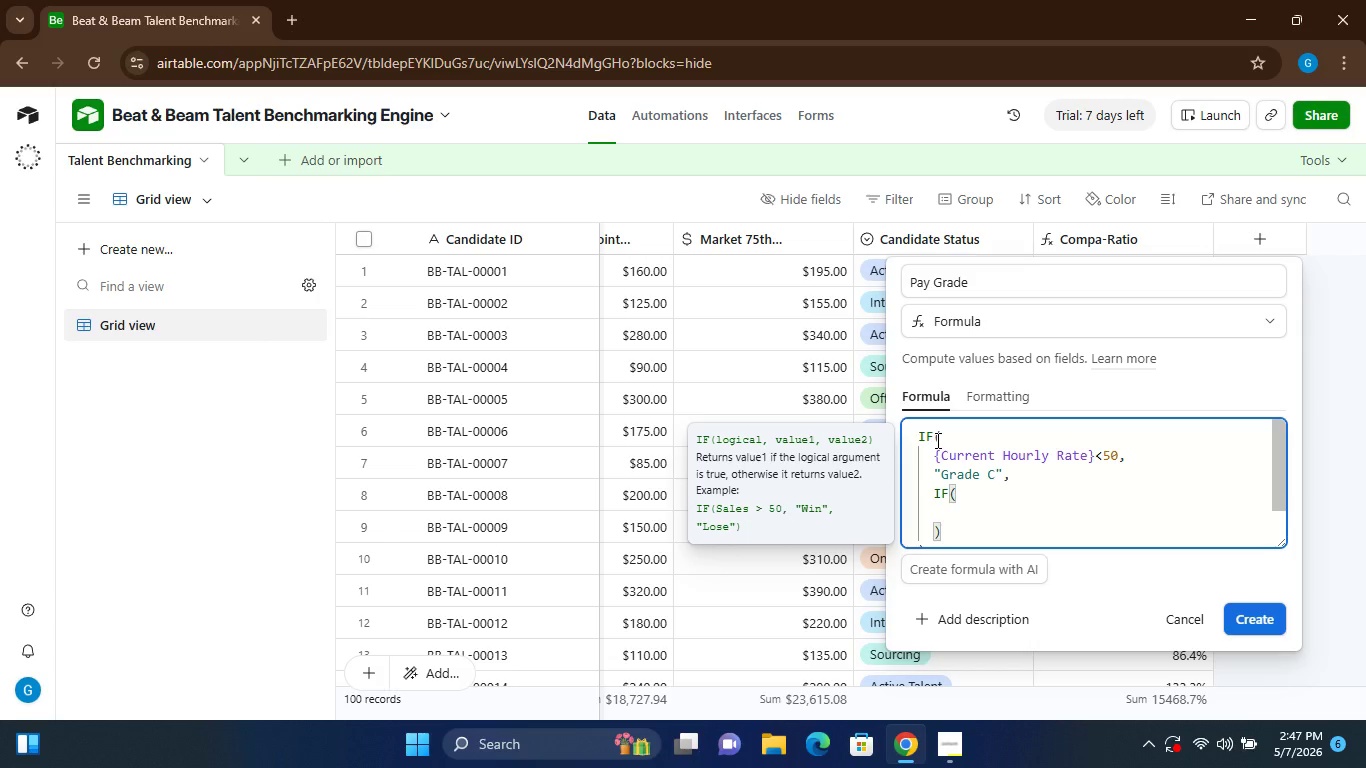 
type({Current Hourly Rae)
key(Backspace)
type(te)
 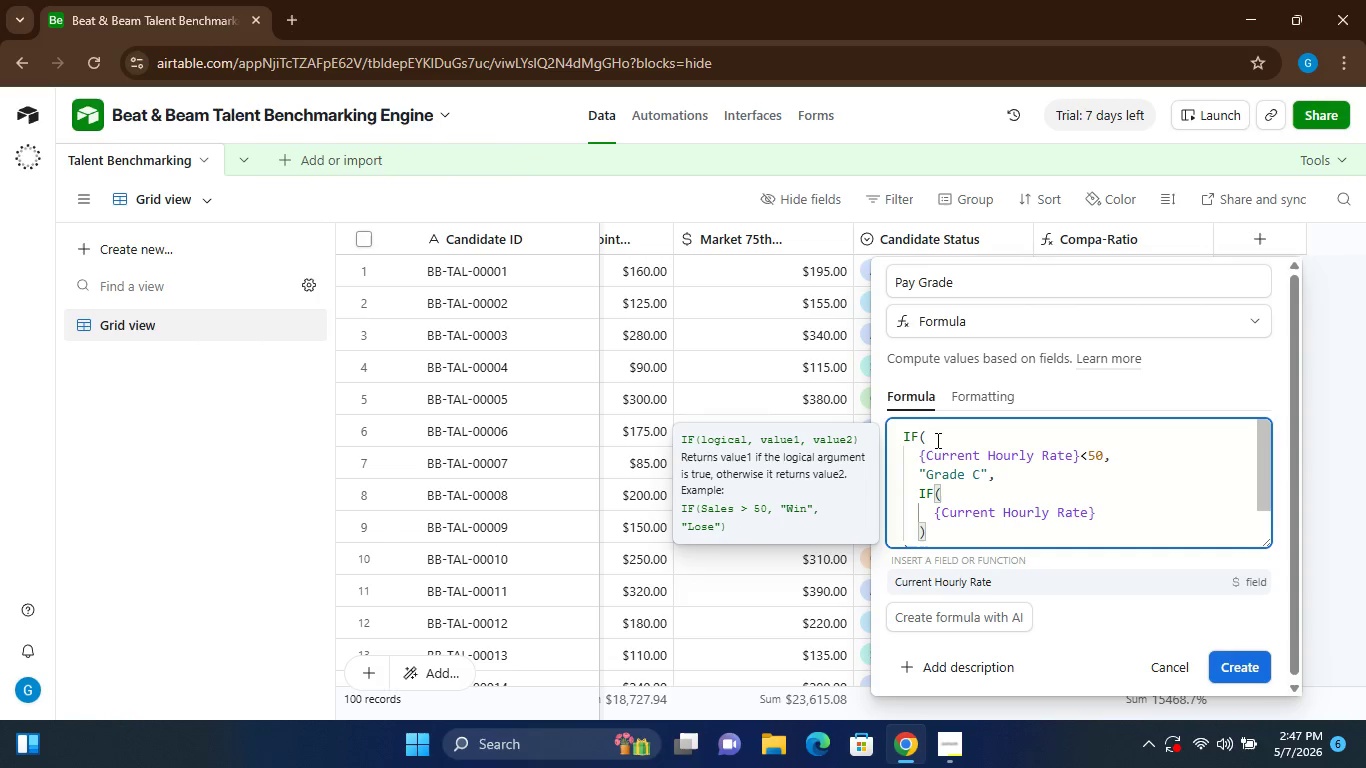 
key(ArrowRight)
 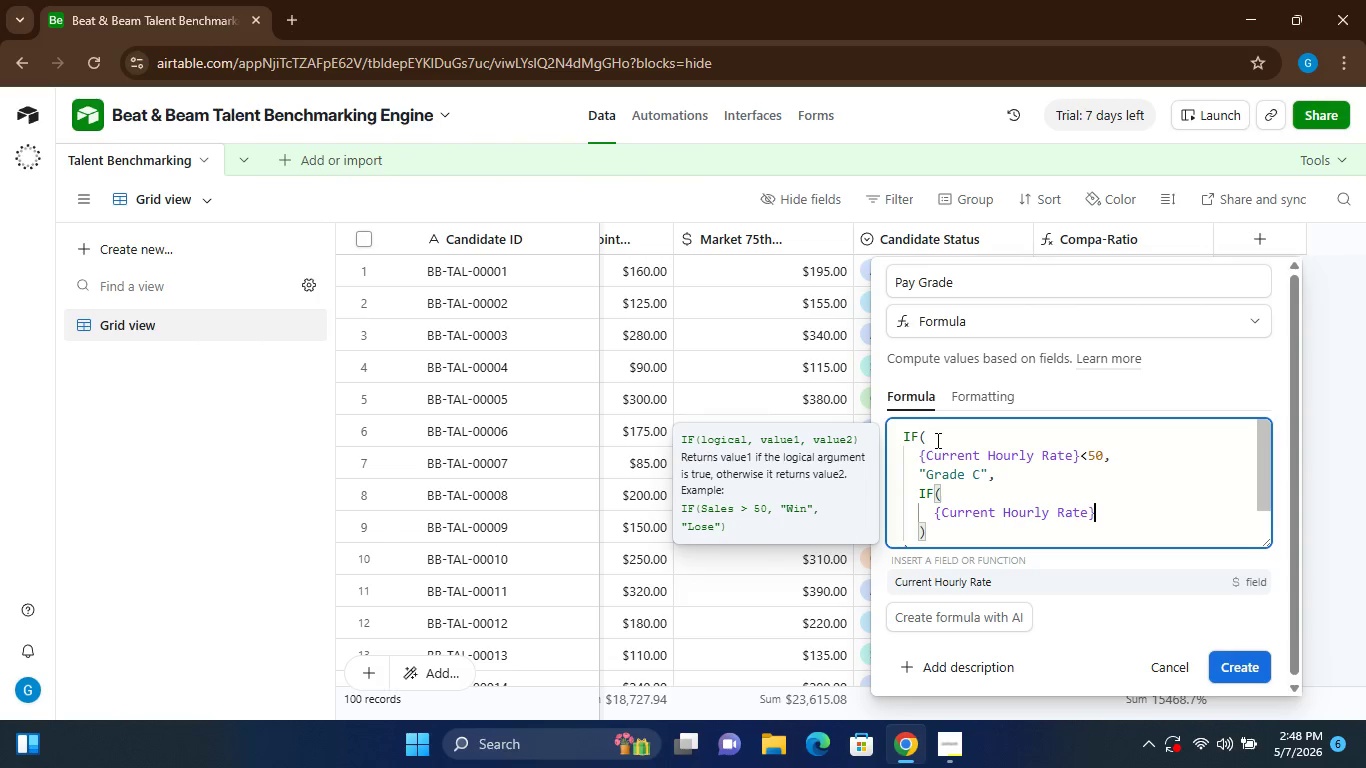 
type(<100,)
 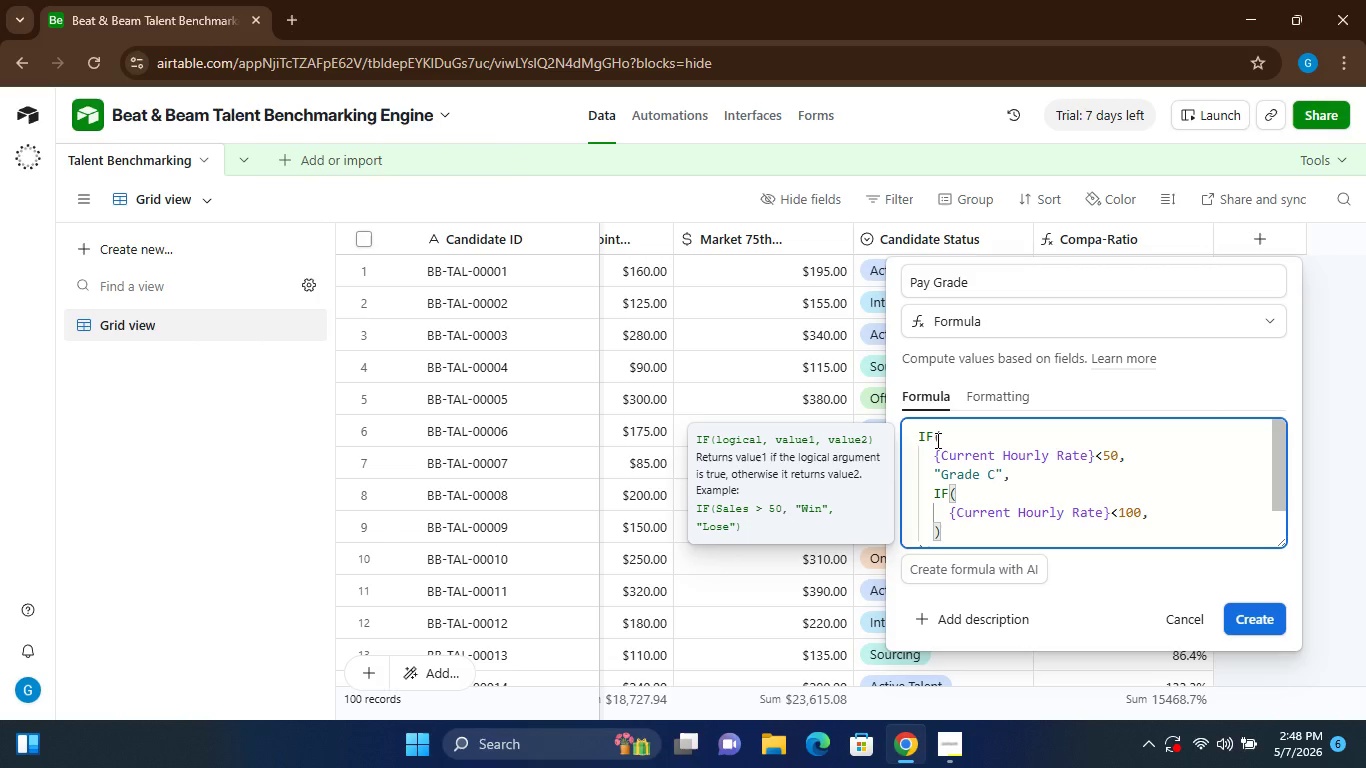 
key(Enter)
 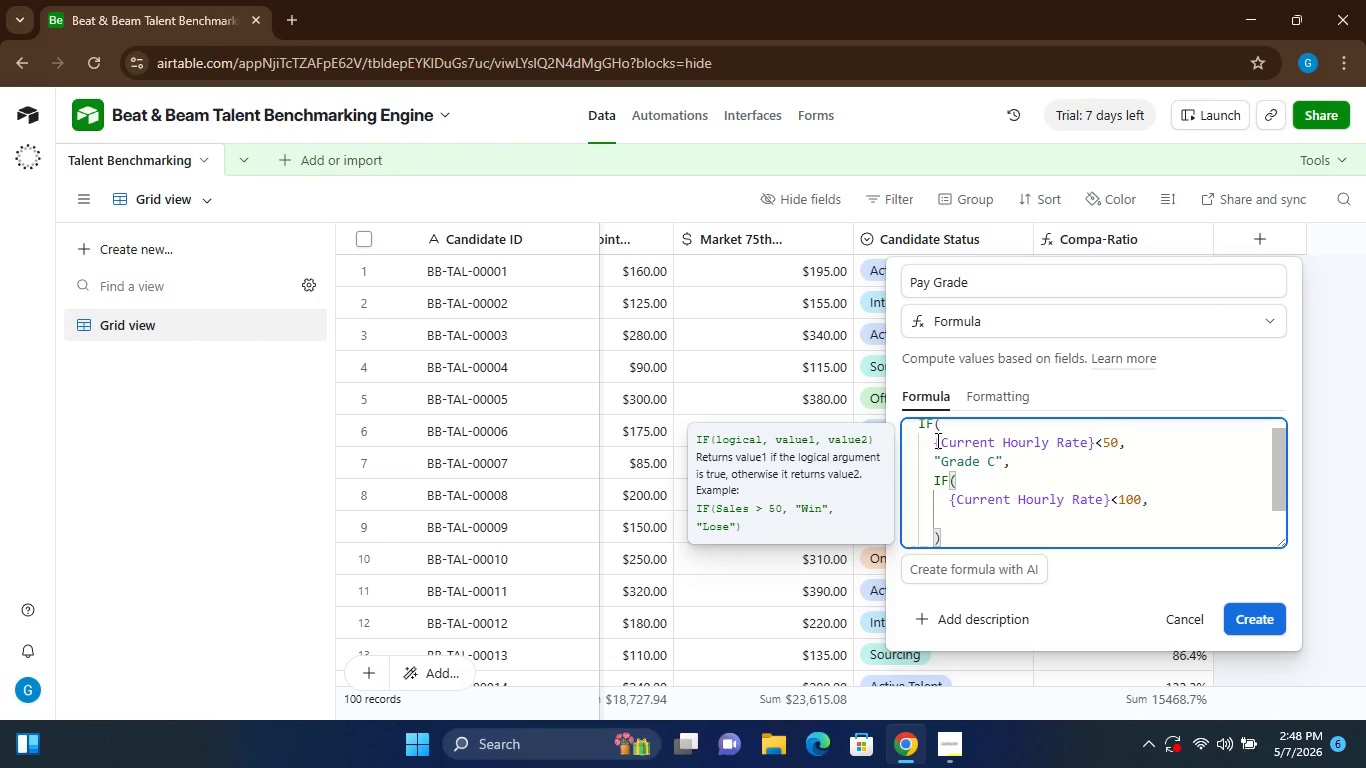 
key(Shift+Quote)
 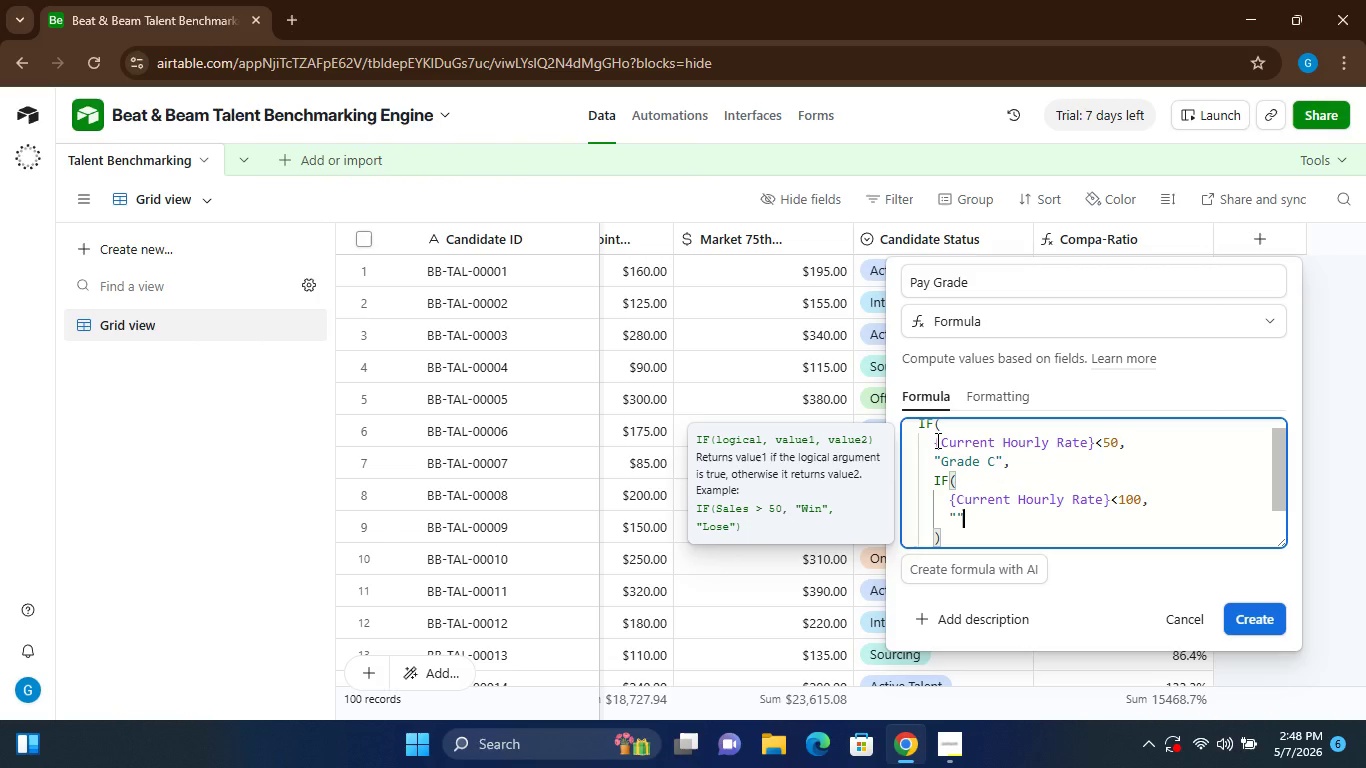 
key(Shift+Quote)
 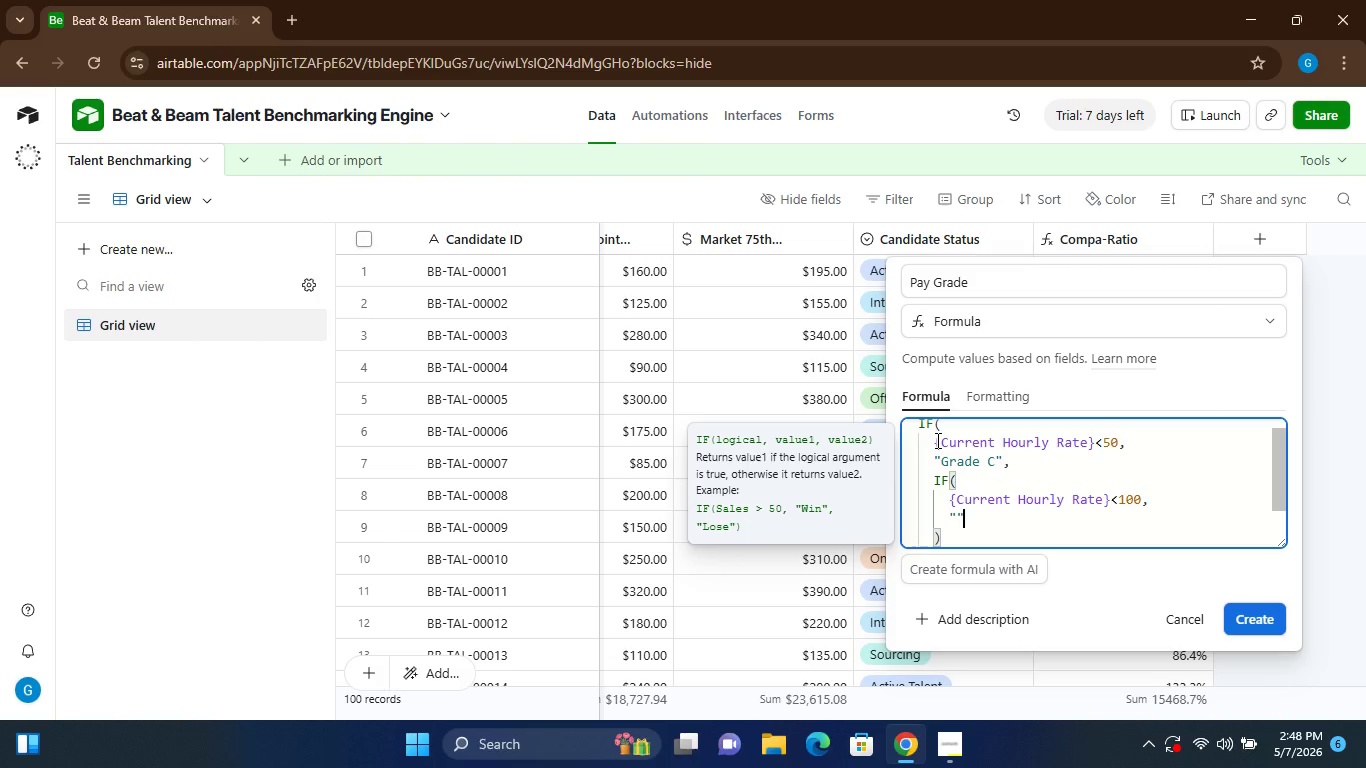 
key(ArrowLeft)
 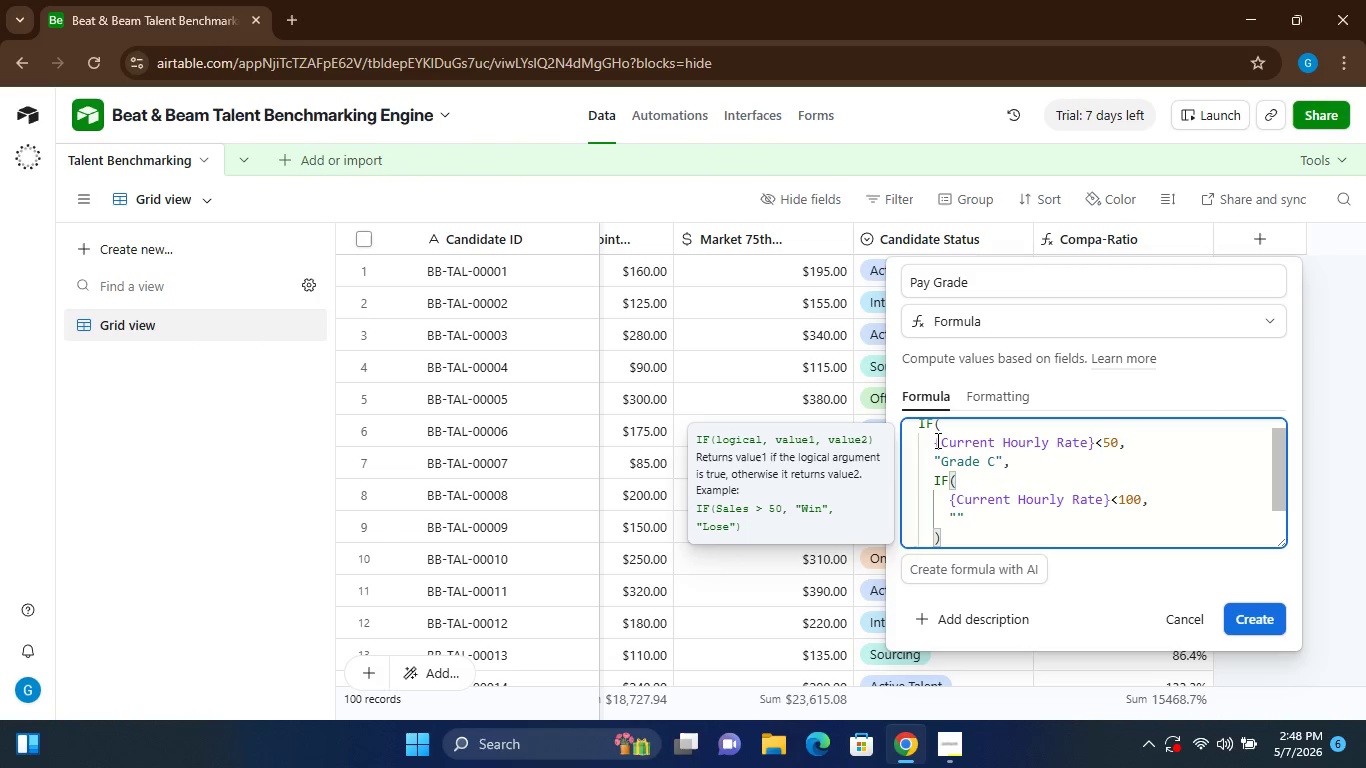 
type(Grade B)
 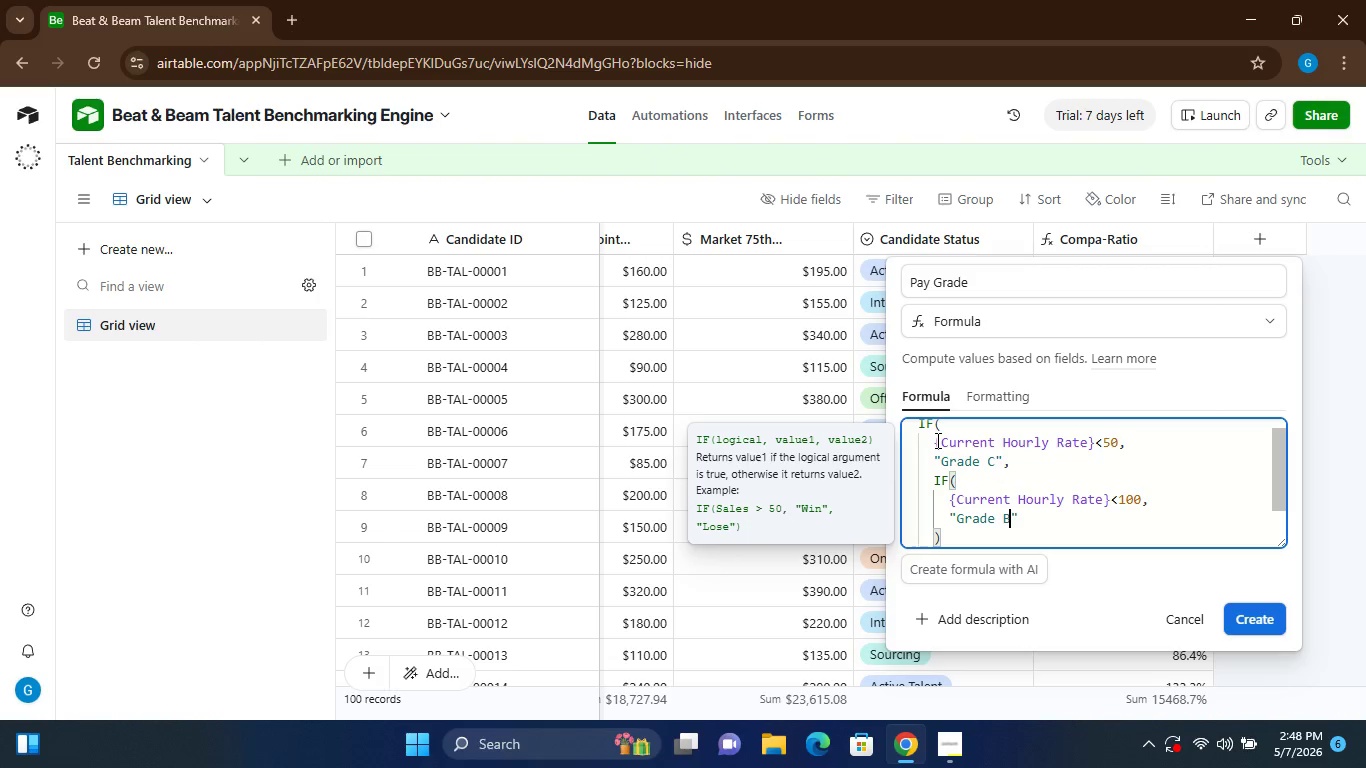 
key(ArrowRight)
 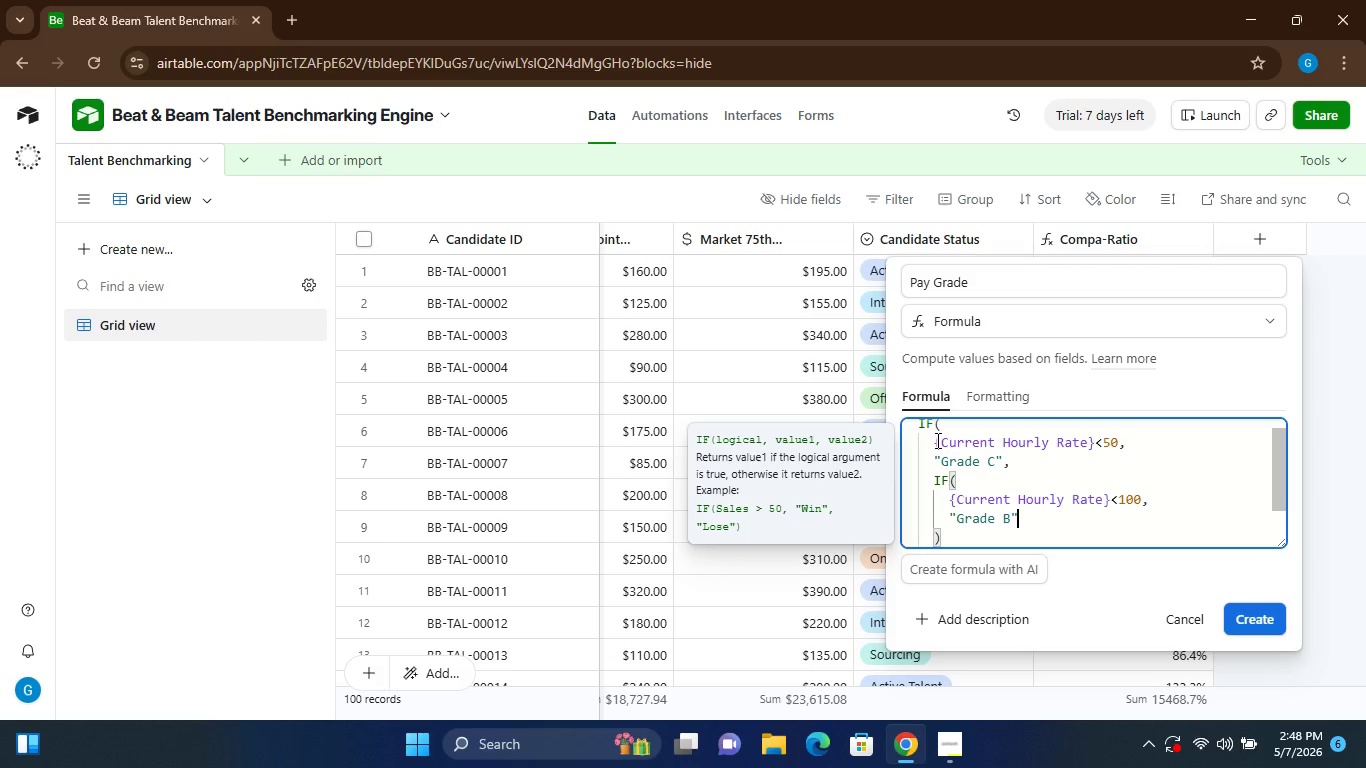 
key(Comma)
 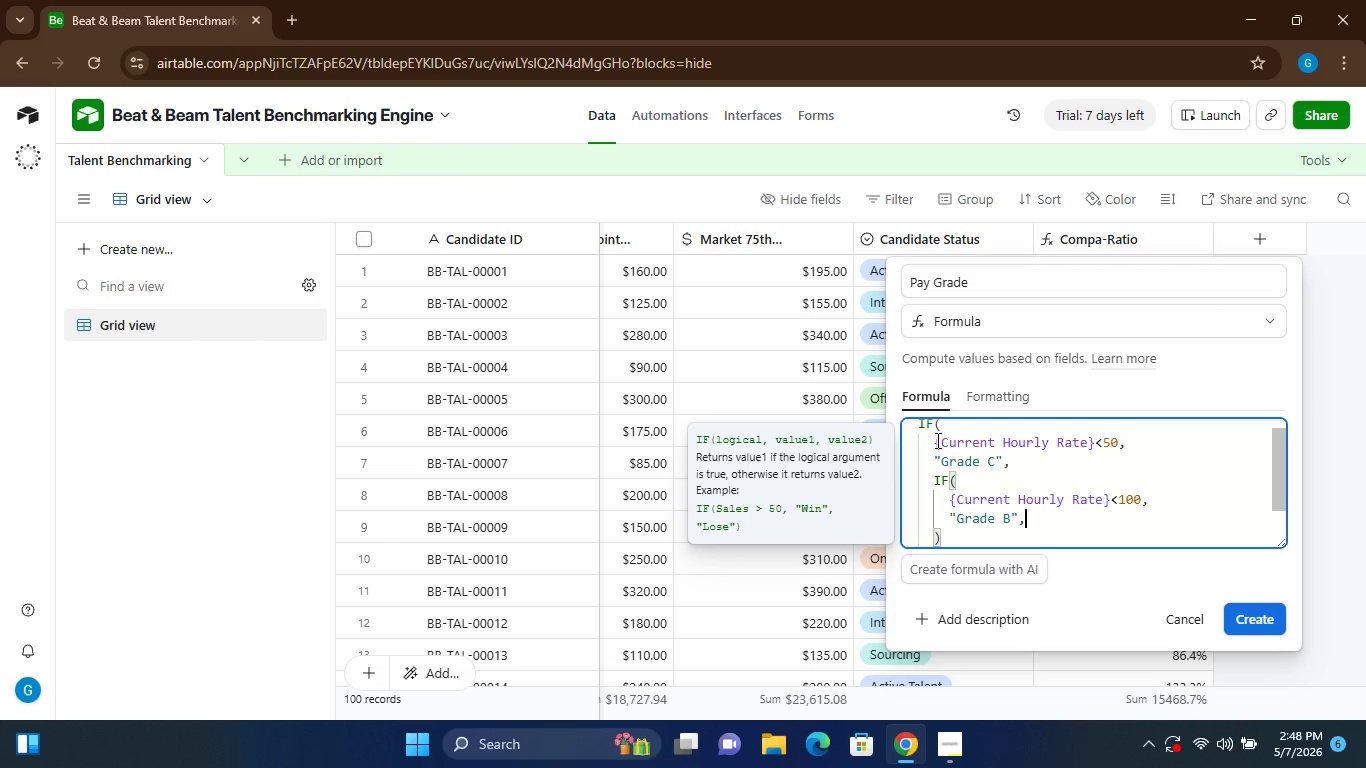 
key(Enter)
 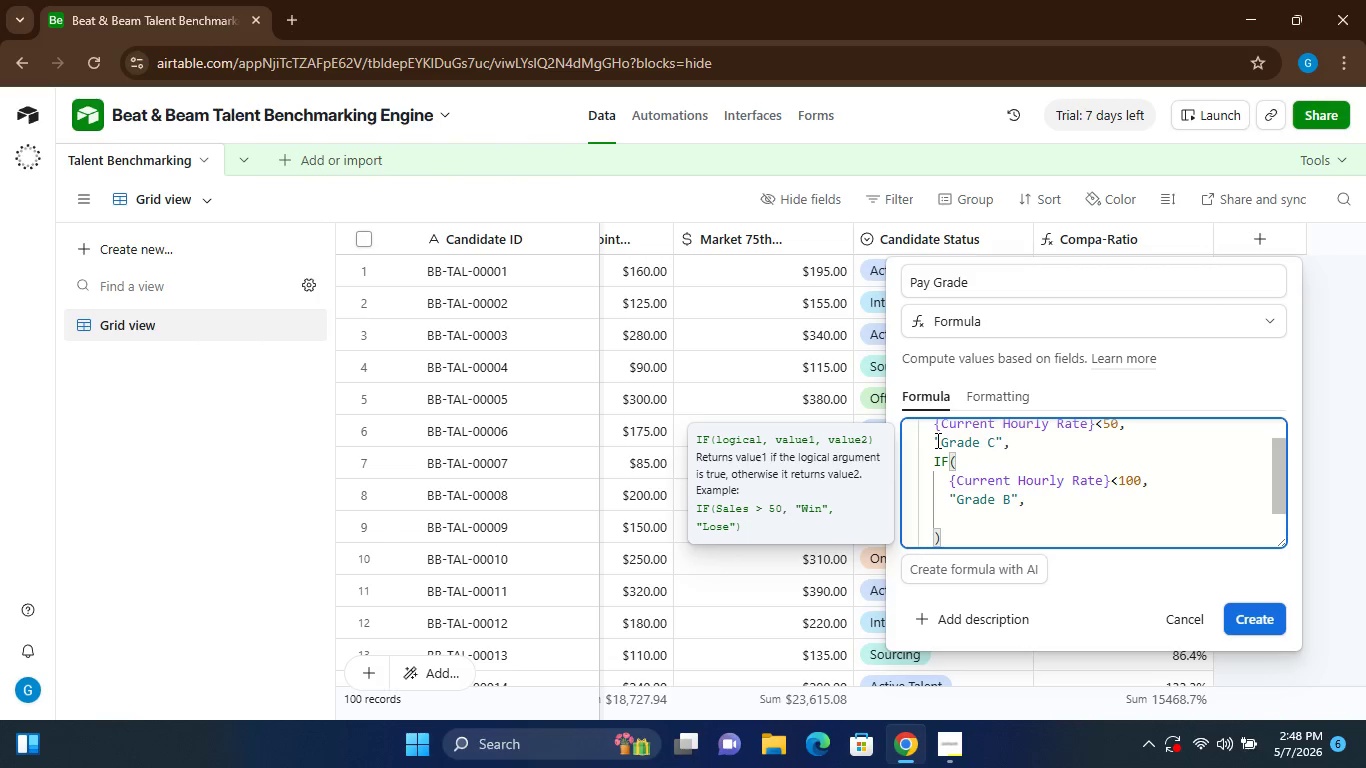 
type("Grade A)
 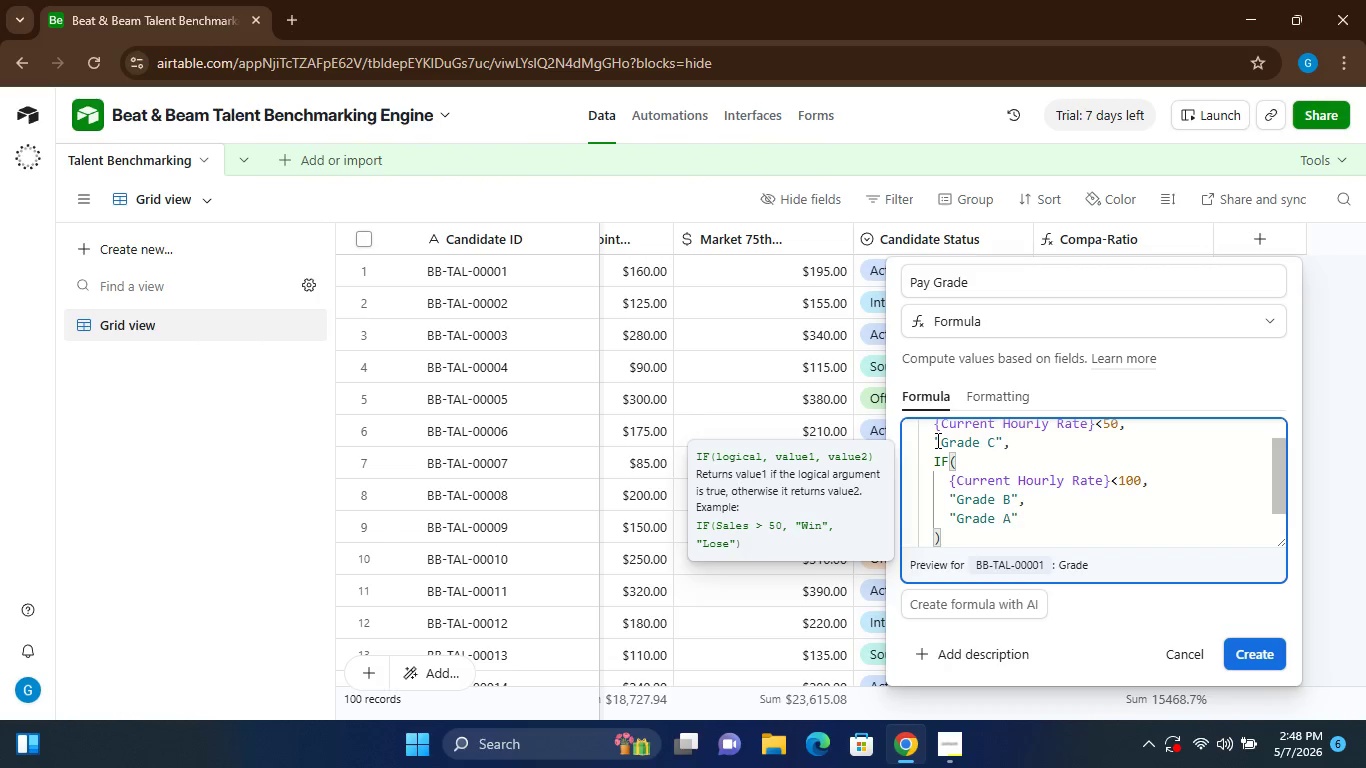 
wait(10.66)
 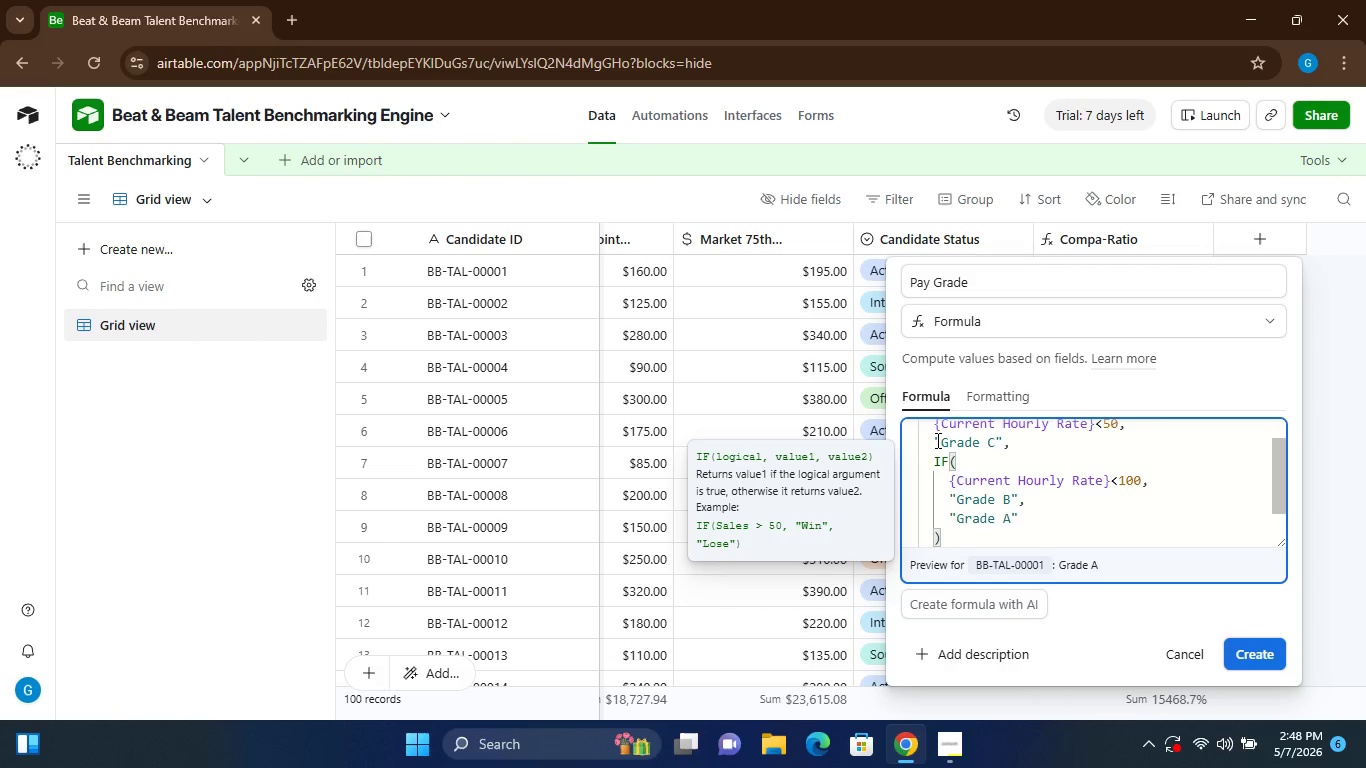 
left_click([1250, 650])
 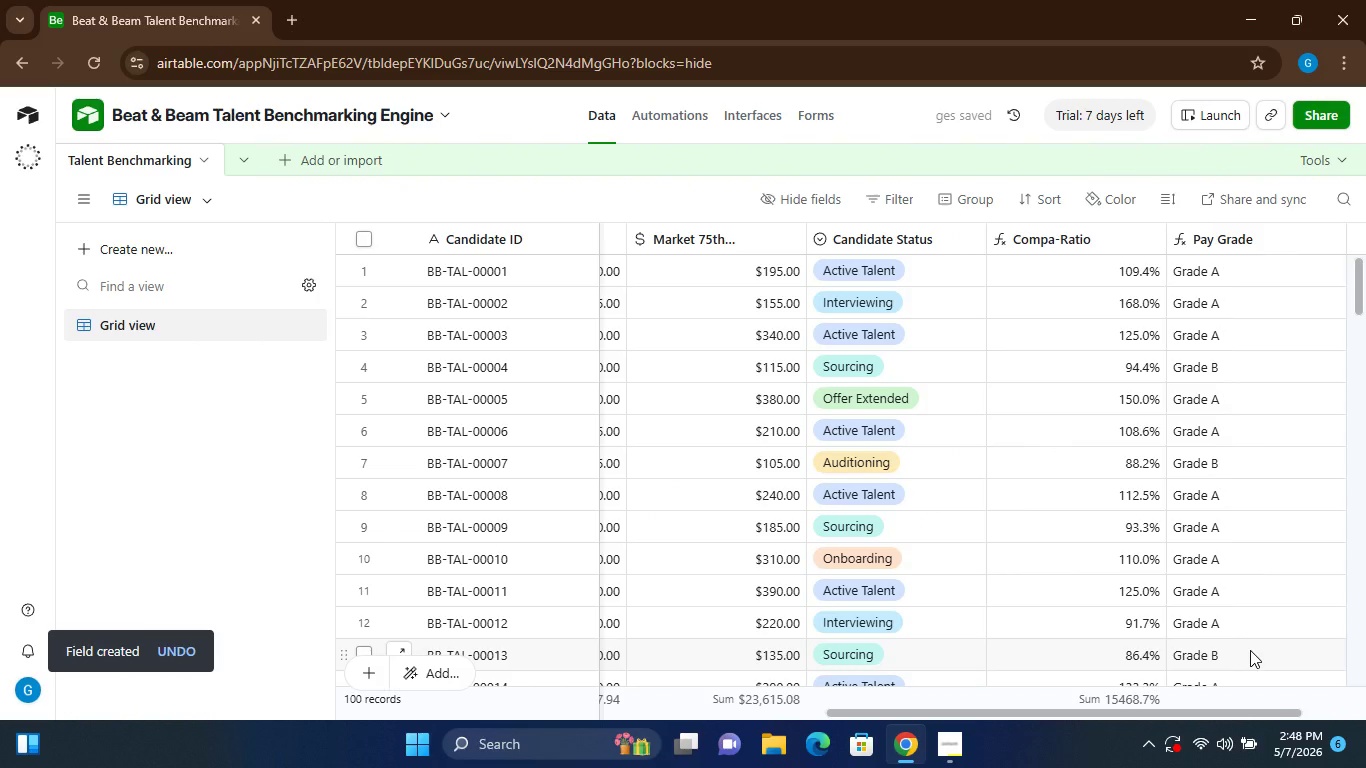 
wait(10.09)
 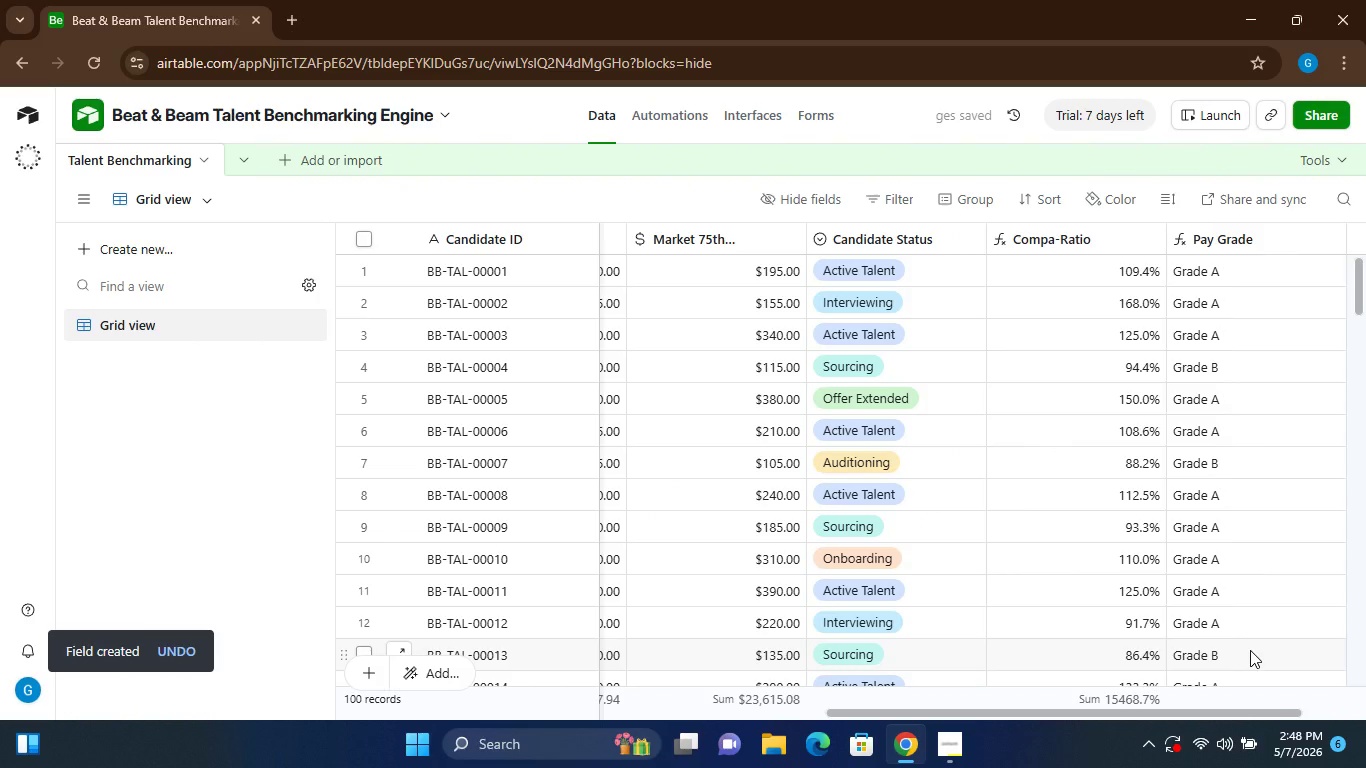 
left_click([1256, 239])
 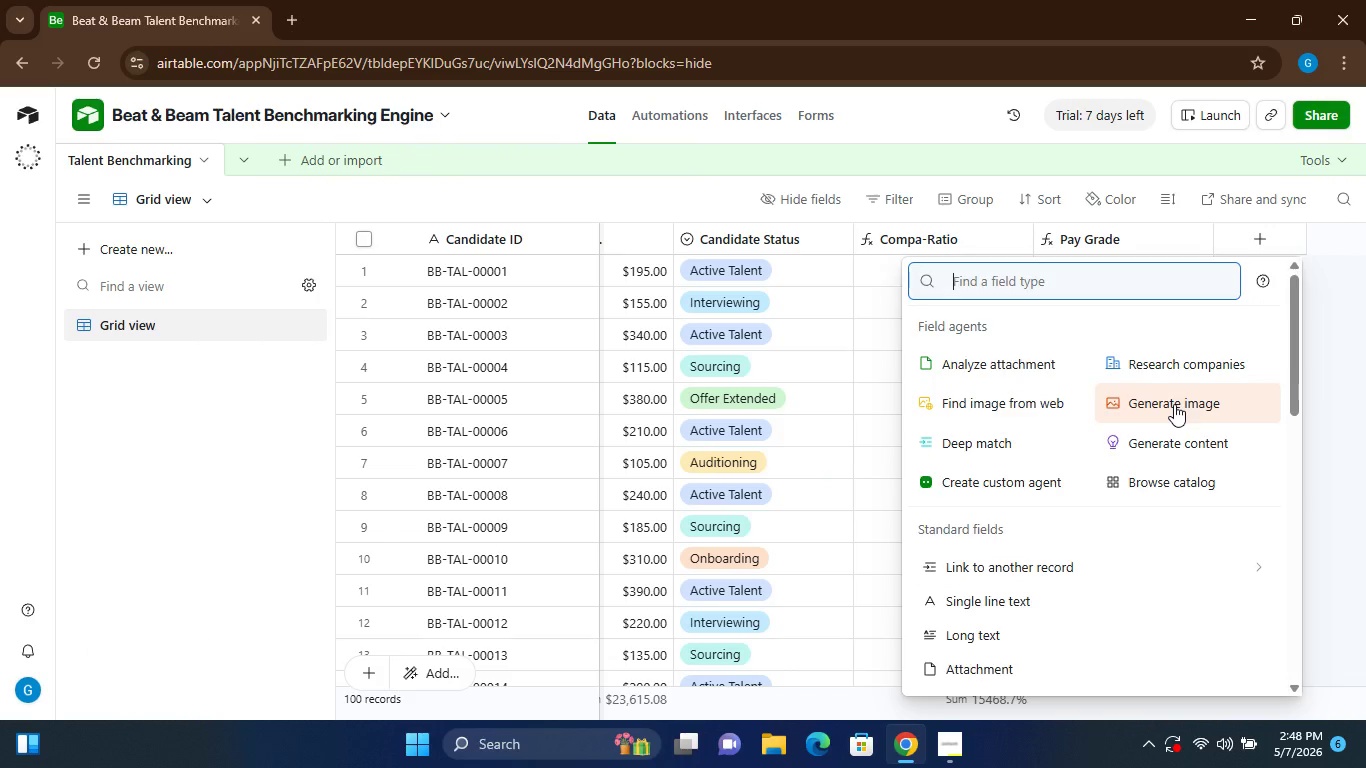 
mouse_move([970, 609])
 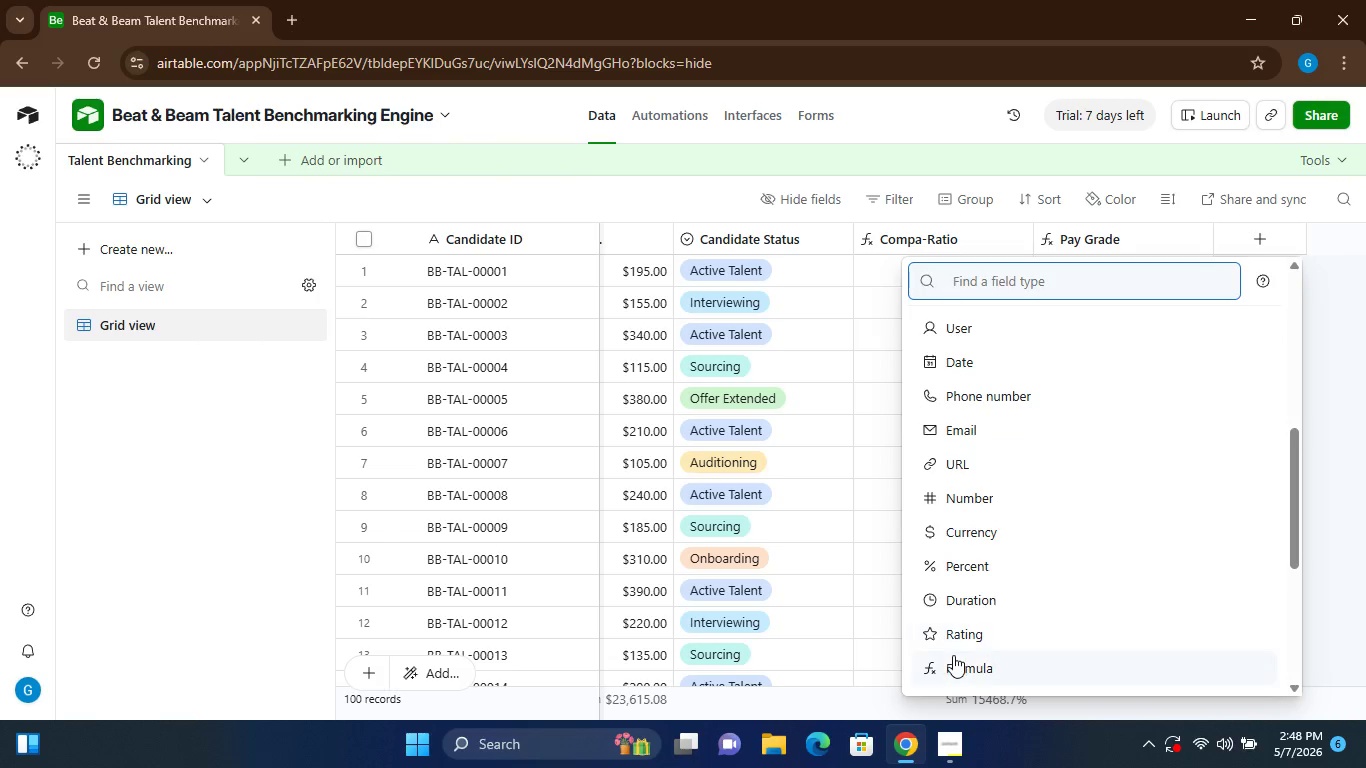 
mouse_move([957, 630])
 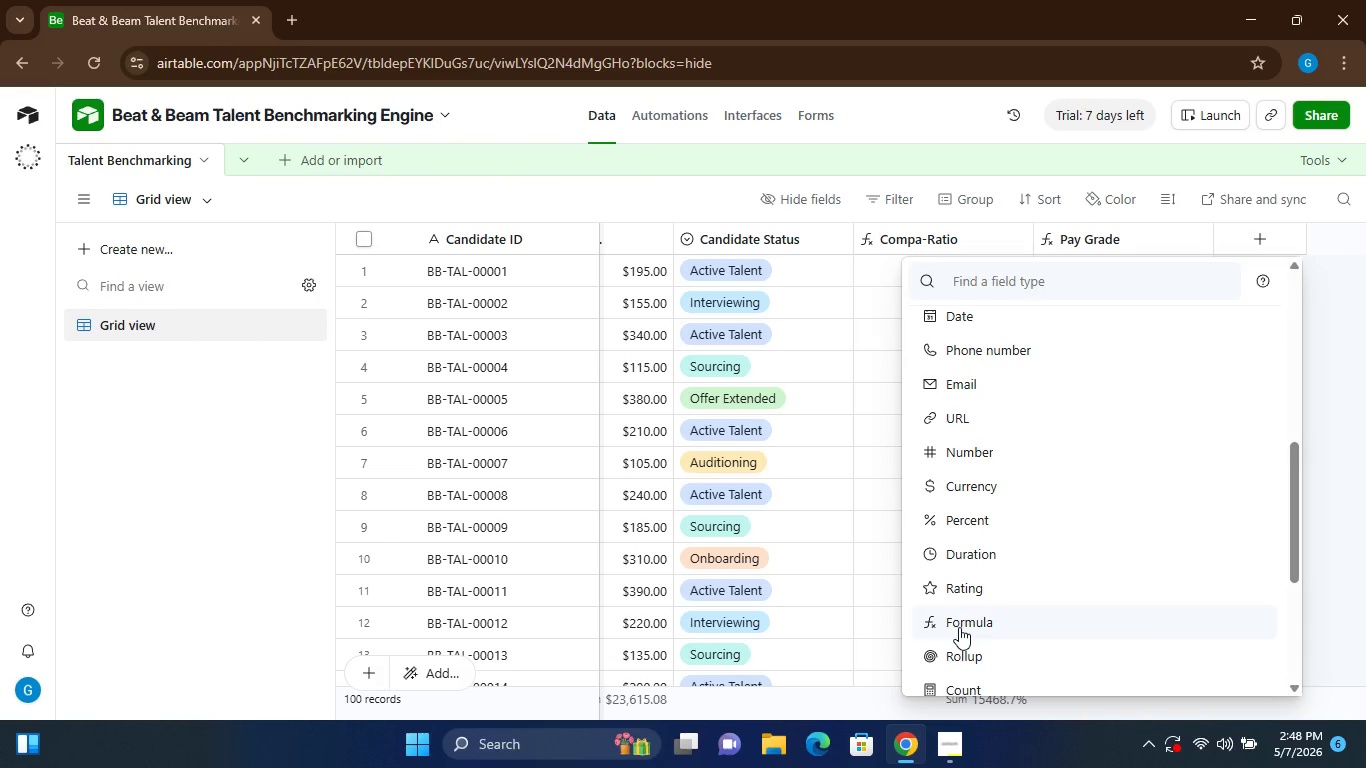 
left_click([959, 627])
 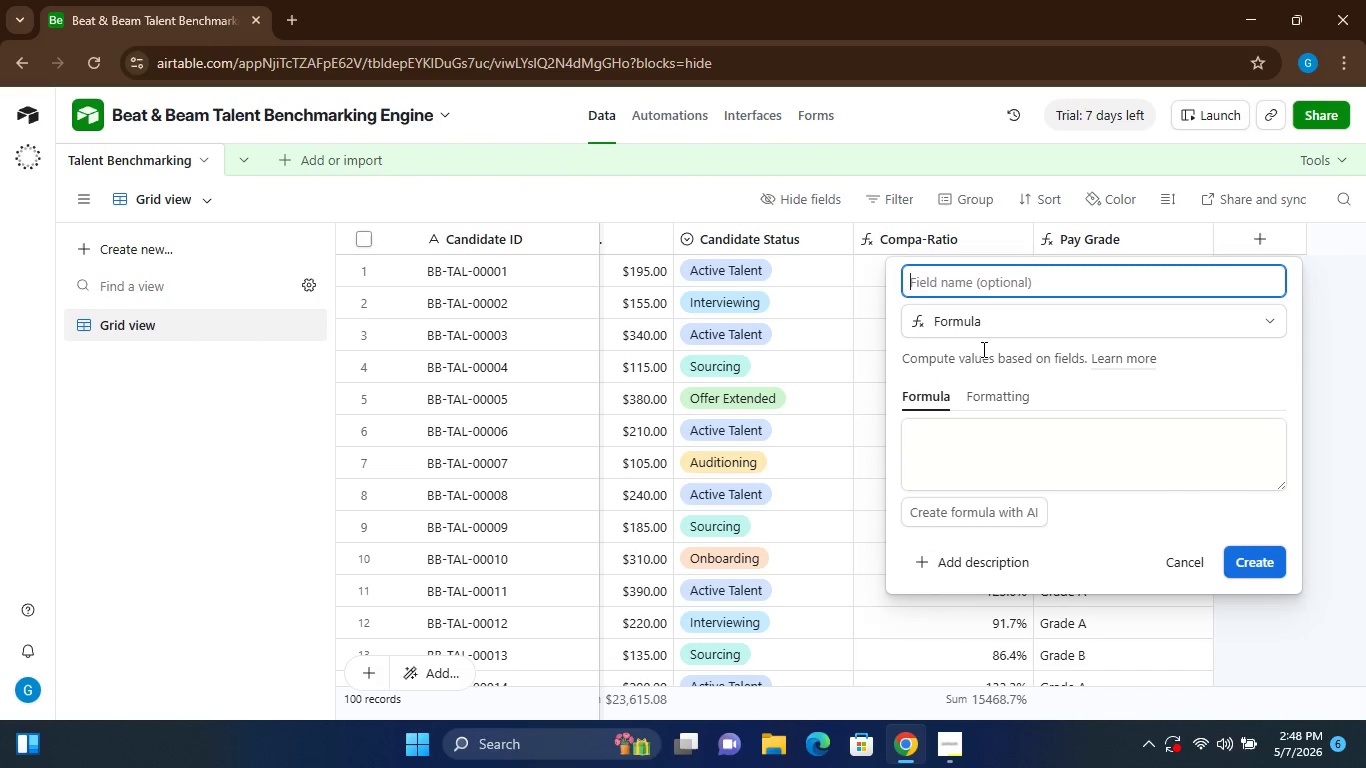 
type(Budget Alert)
 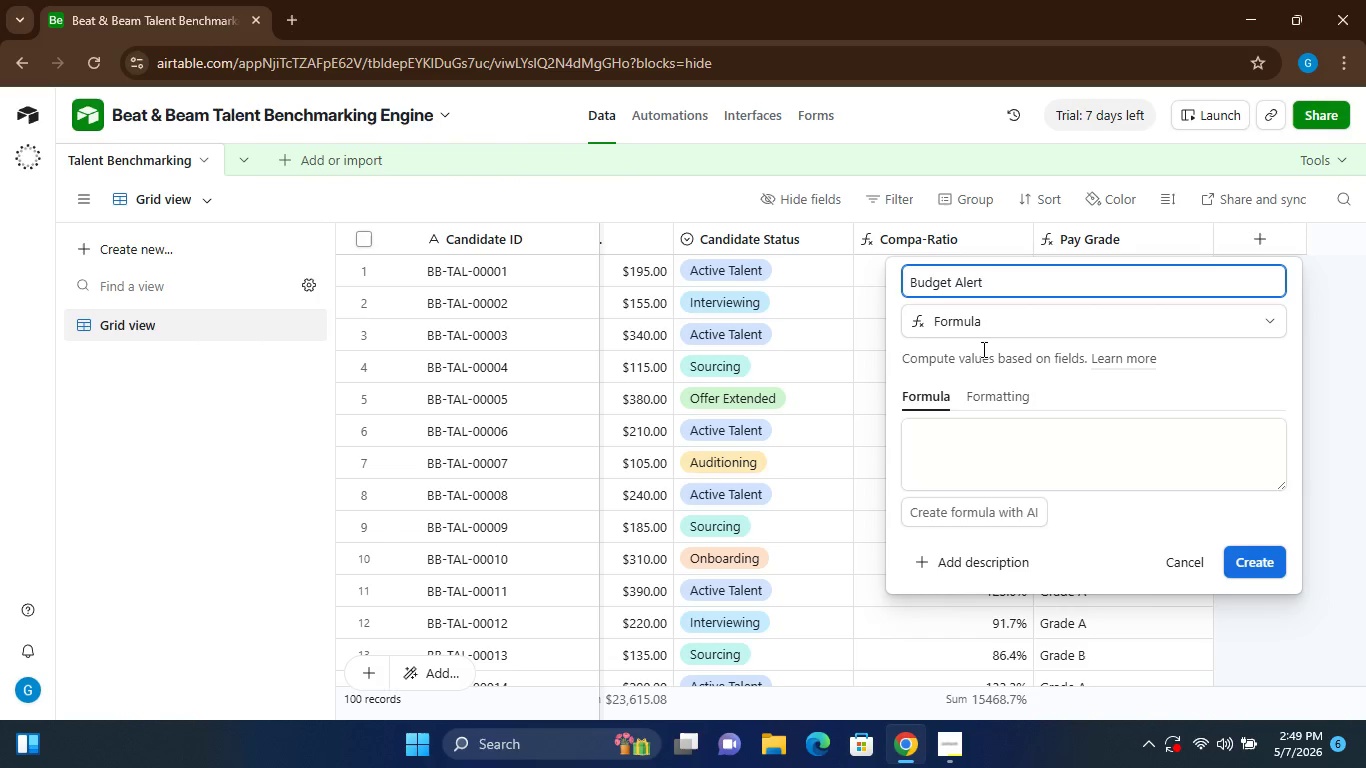 
left_click([945, 455])
 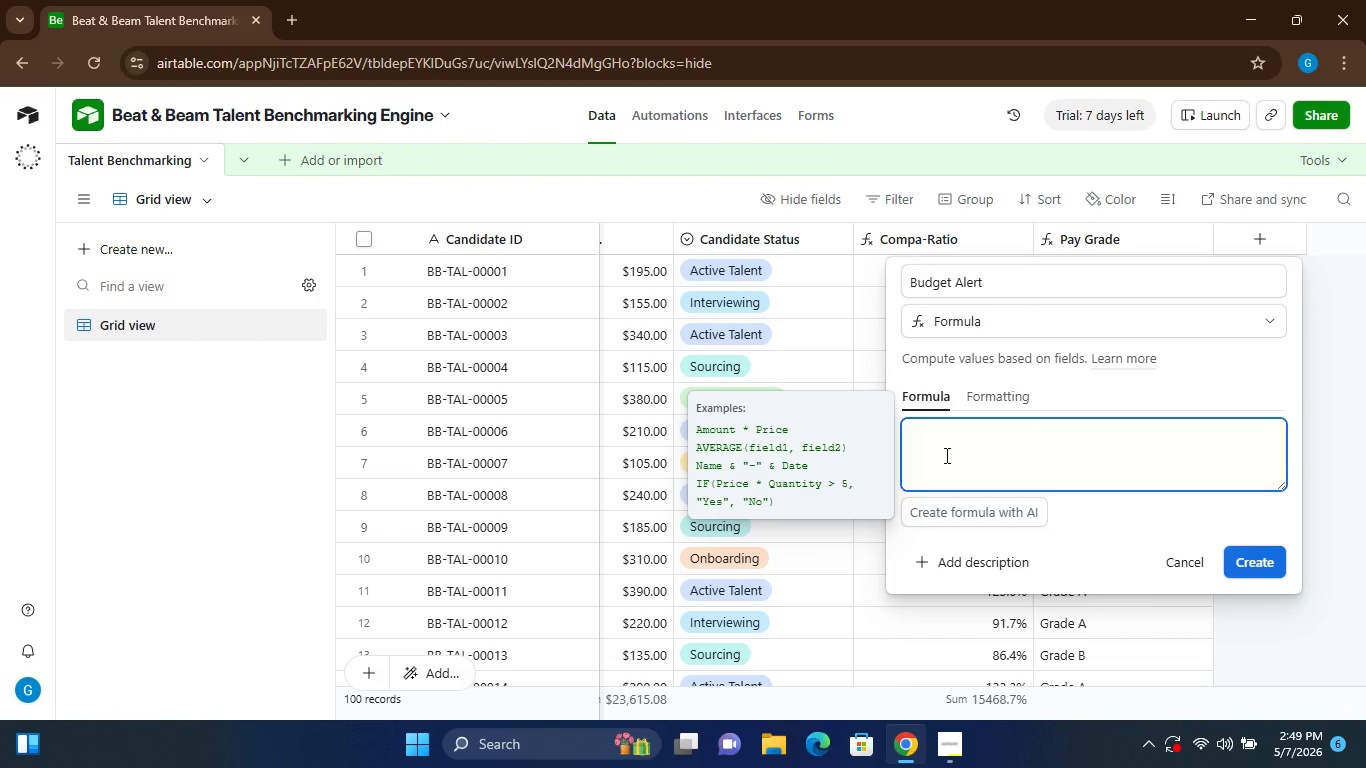 
type(IF()
 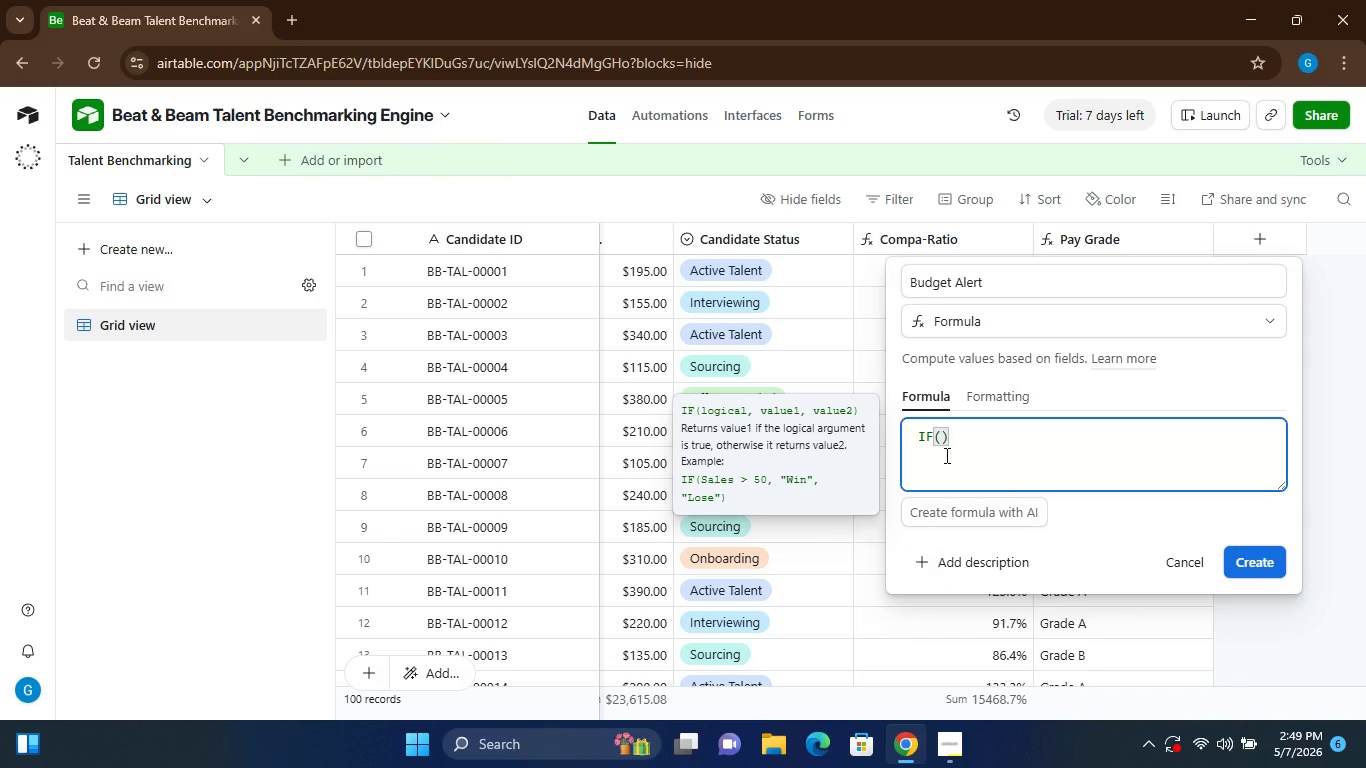 
key(Enter)
 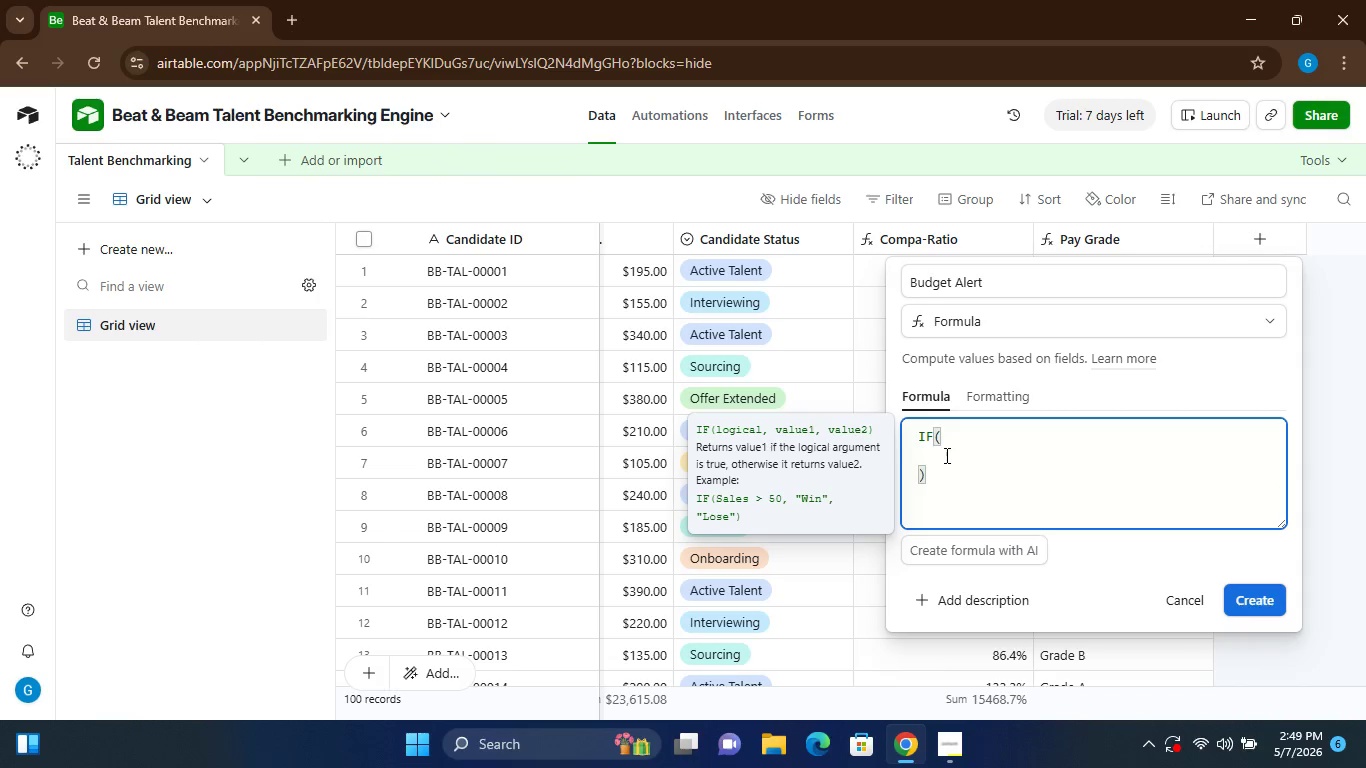 
type({Current Hourly Rate)
 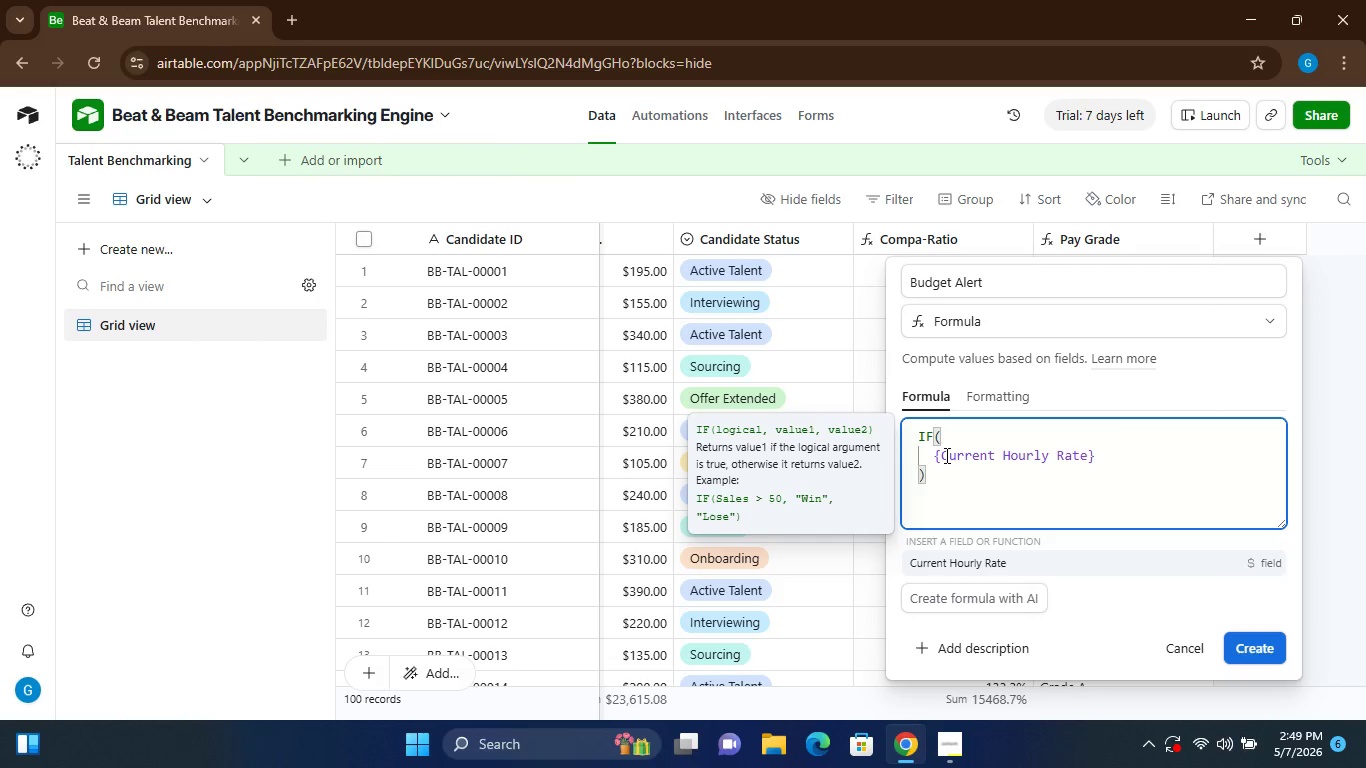 
key(ArrowRight)
 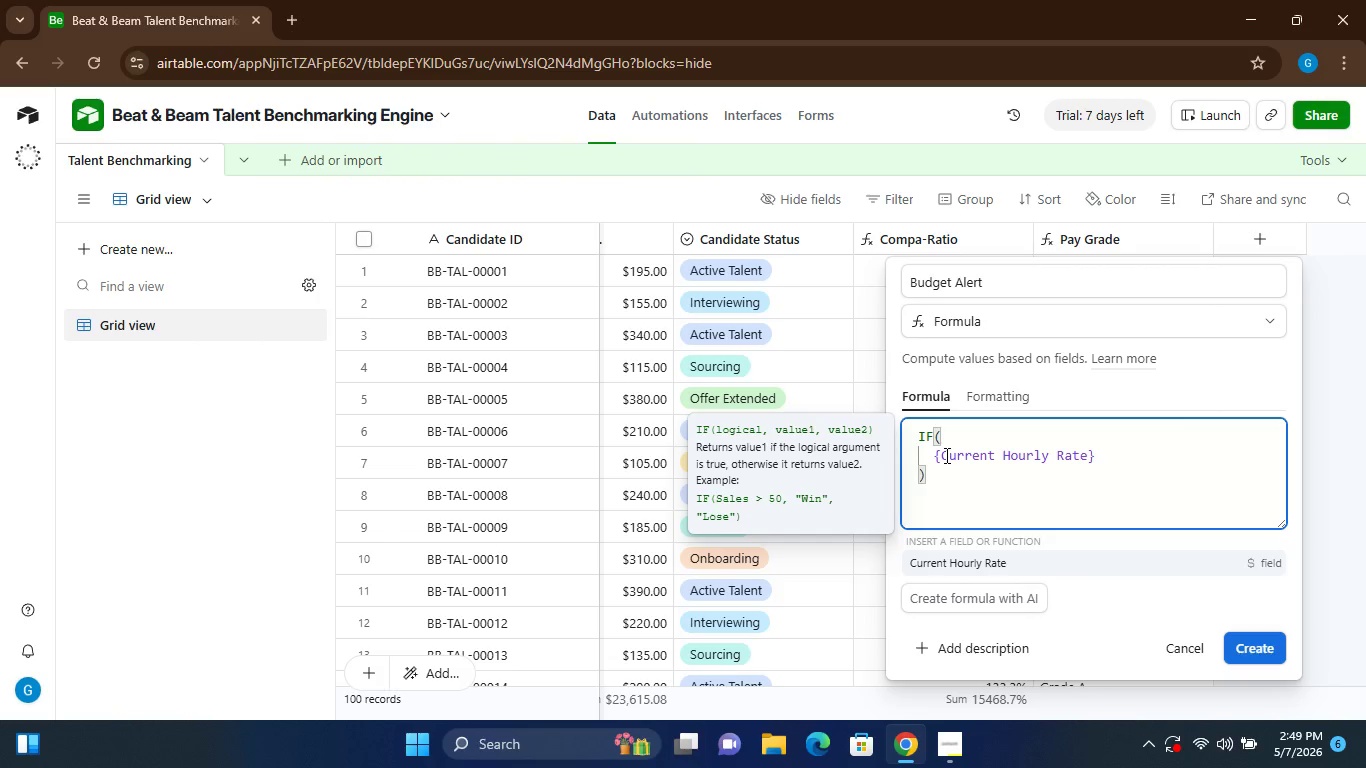 
type(>{Market 75th)
 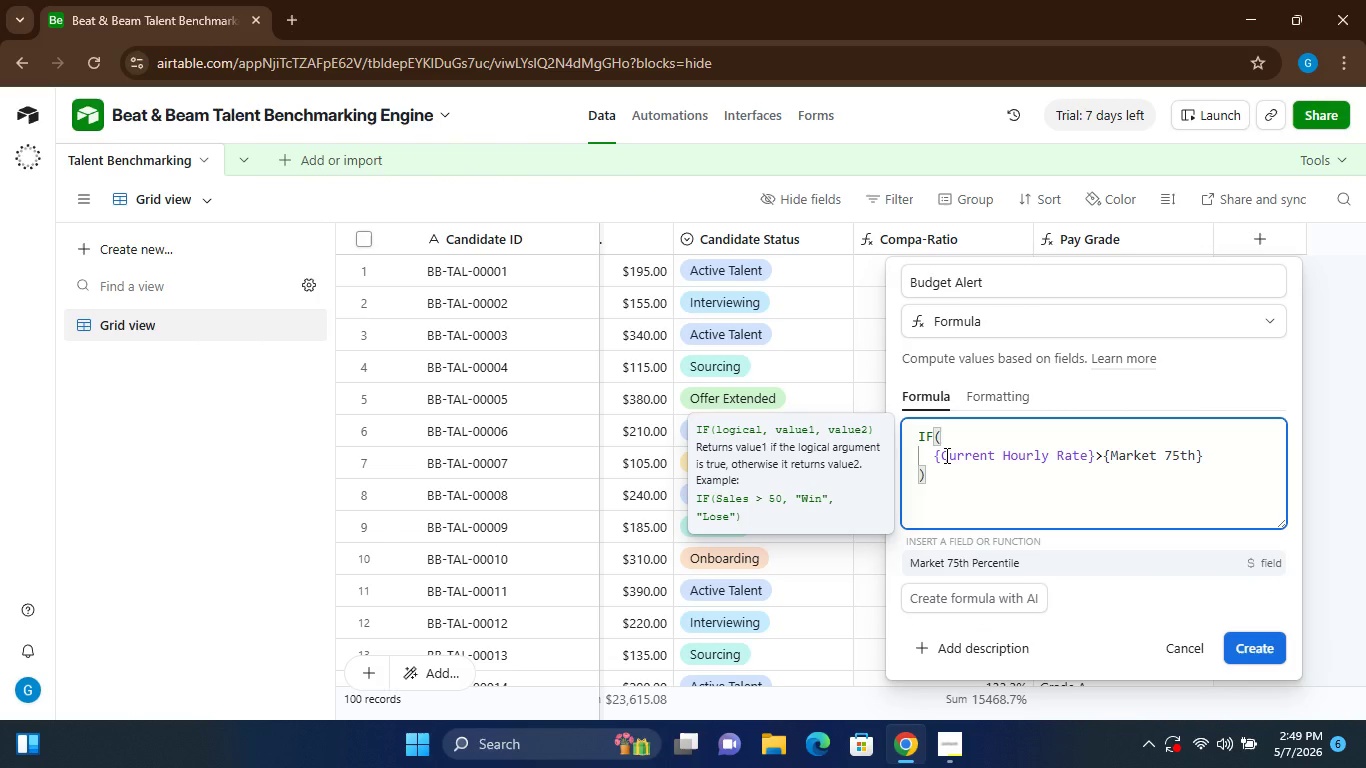 
type( Percentile)
 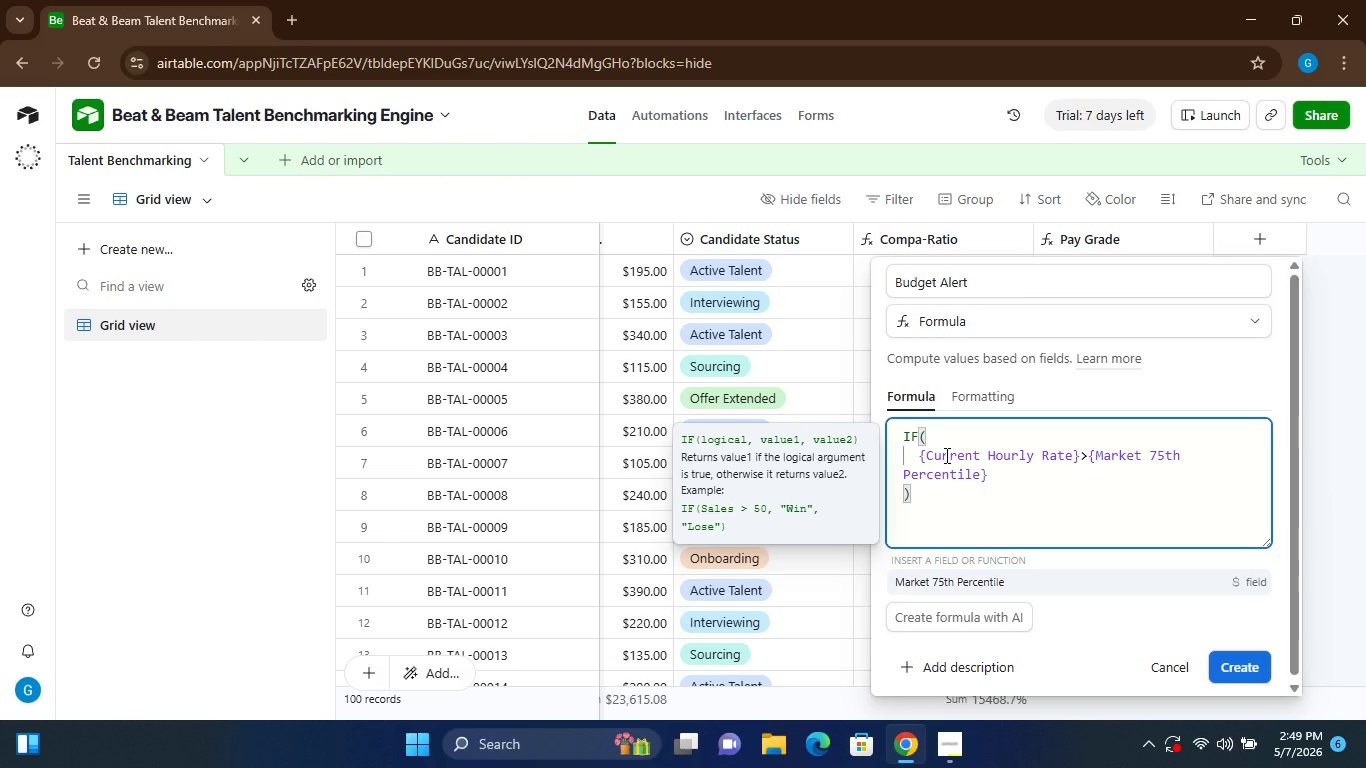 
key(ArrowRight)
 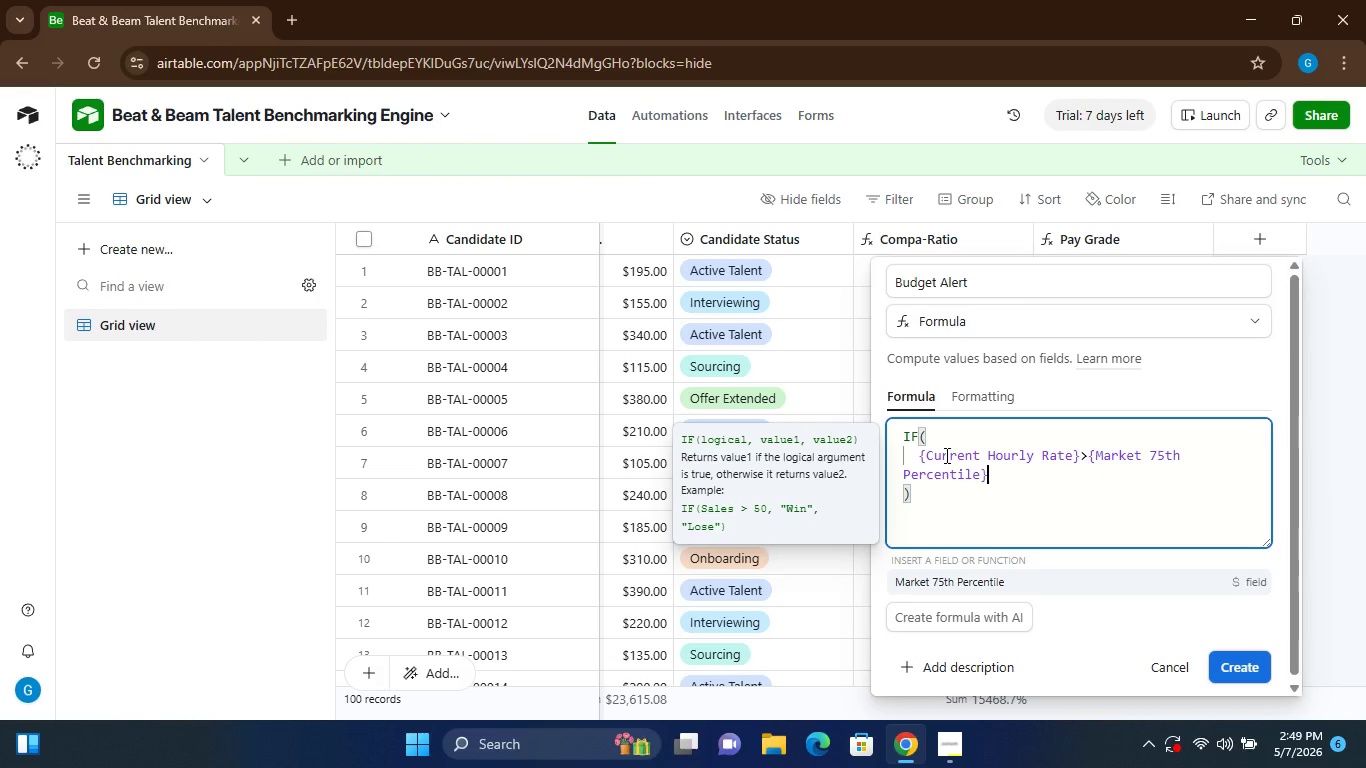 
key(Comma)
 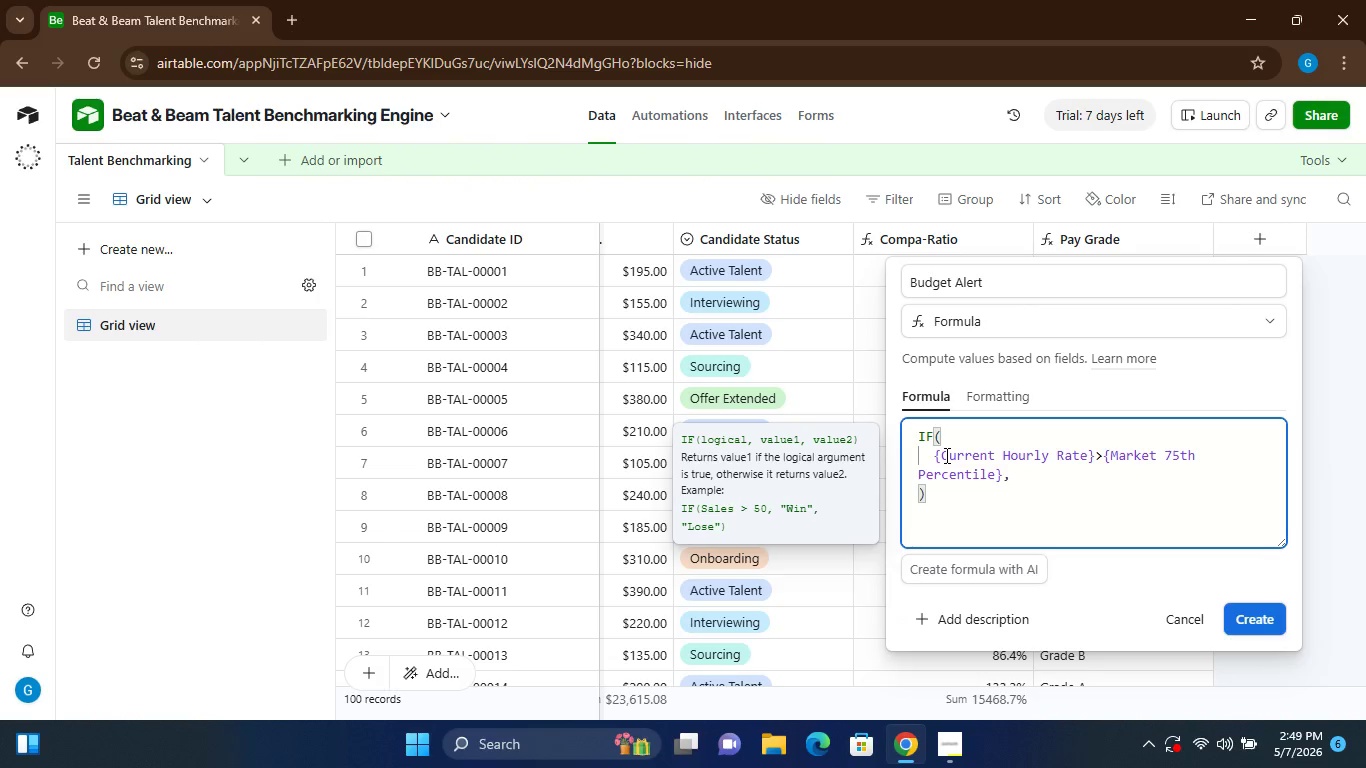 
key(Enter)
 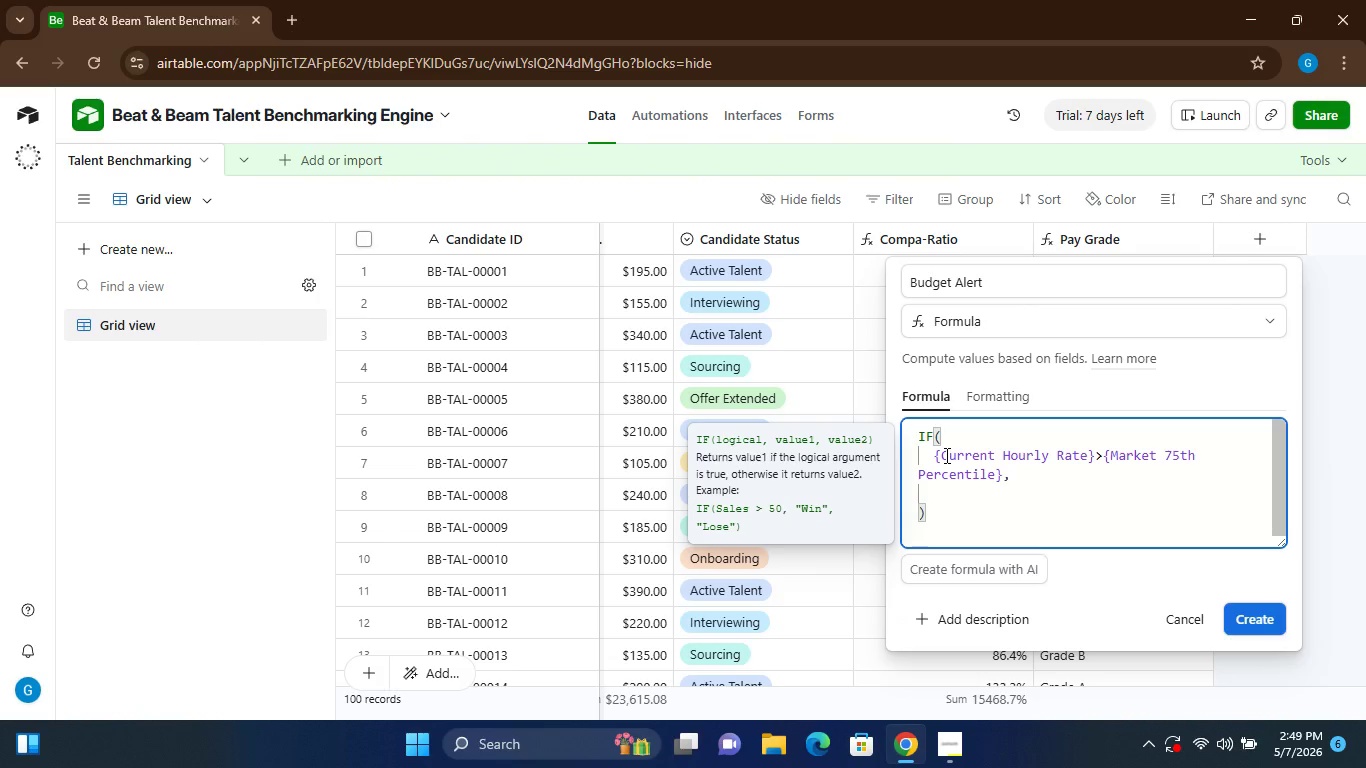 
type("Over)
key(Backspace)
key(Backspace)
key(Backspace)
type(VER BUDGET)
 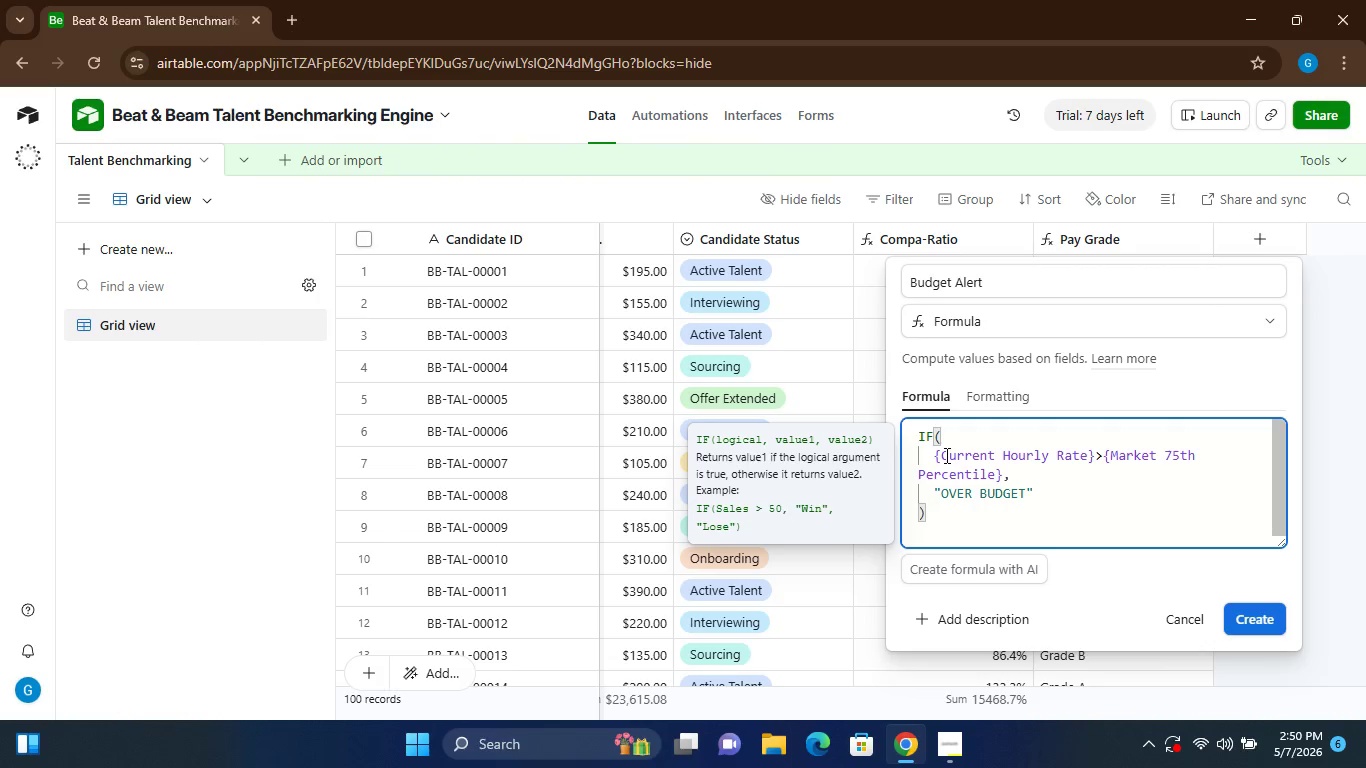 
key(ArrowRight)
 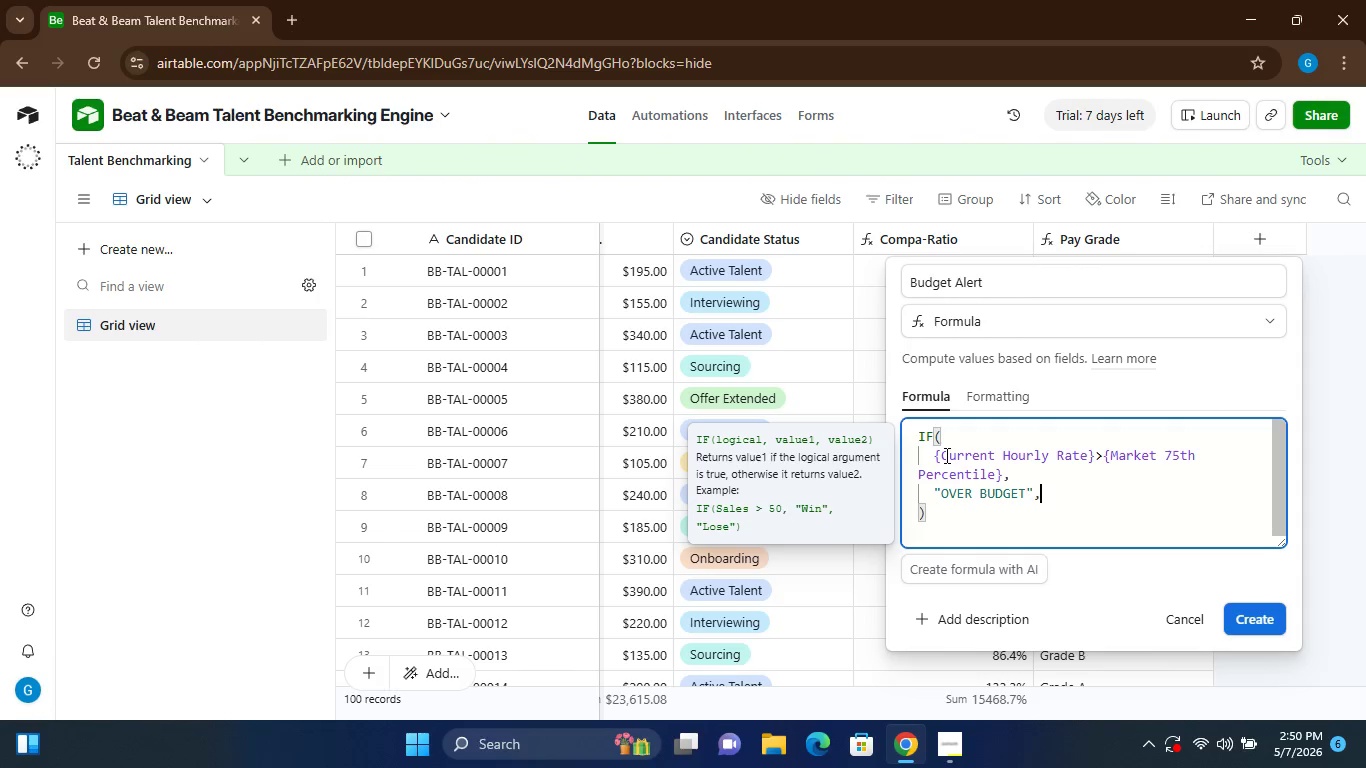 
key(Comma)
 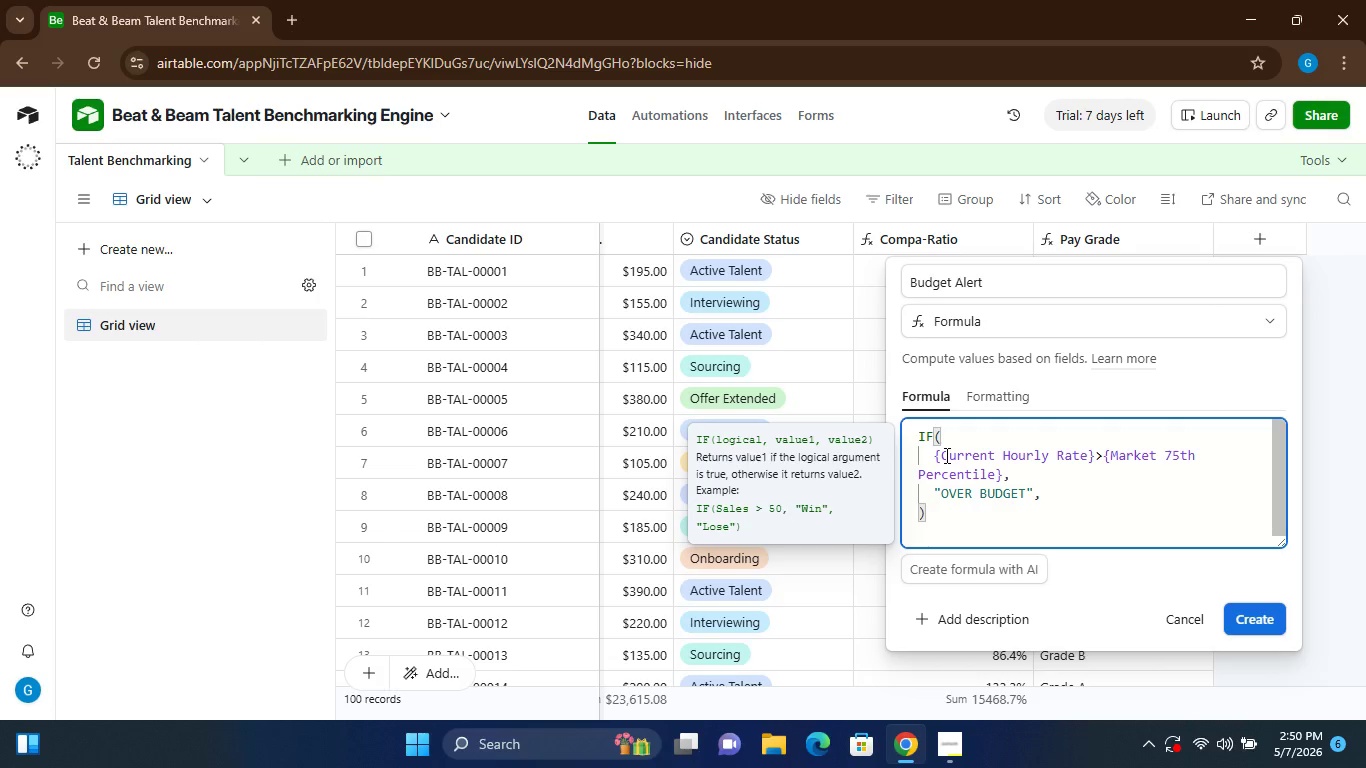 
key(Enter)
 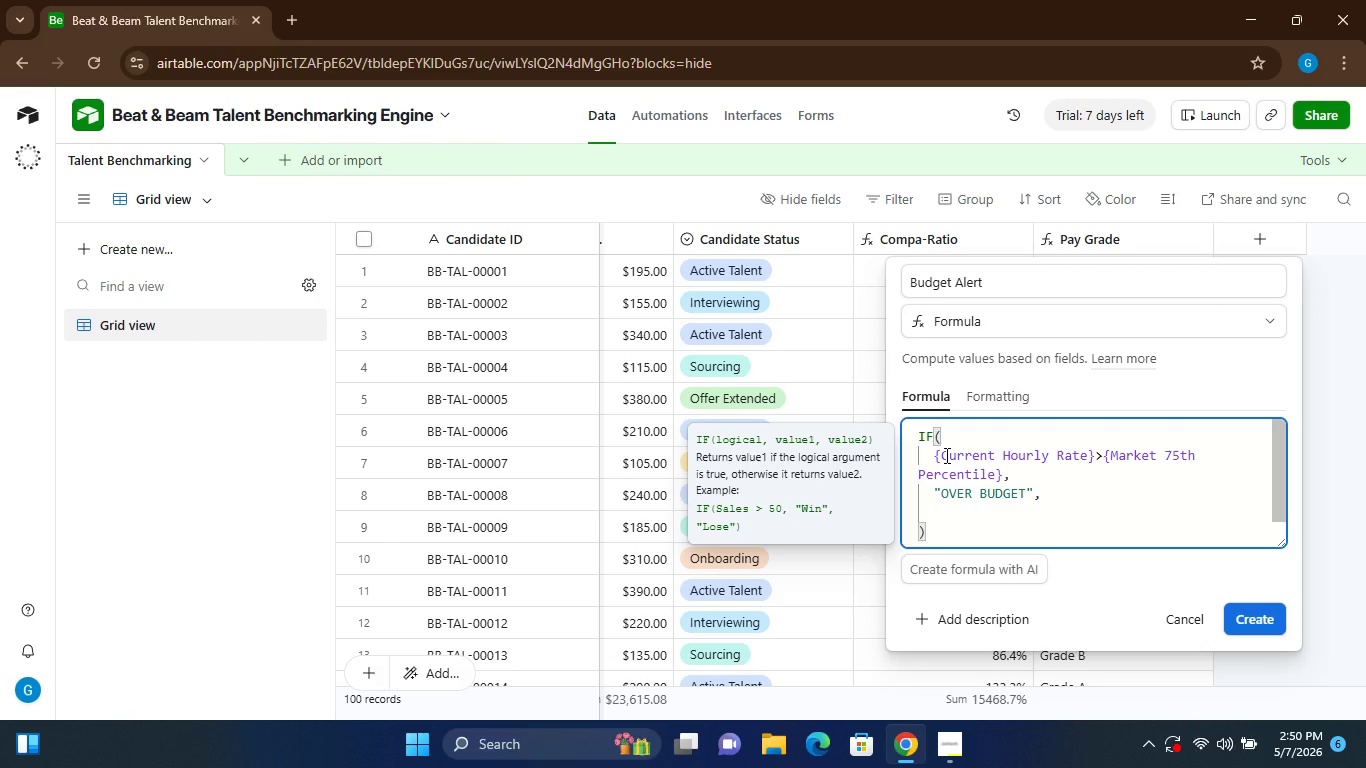 
type("OK)
 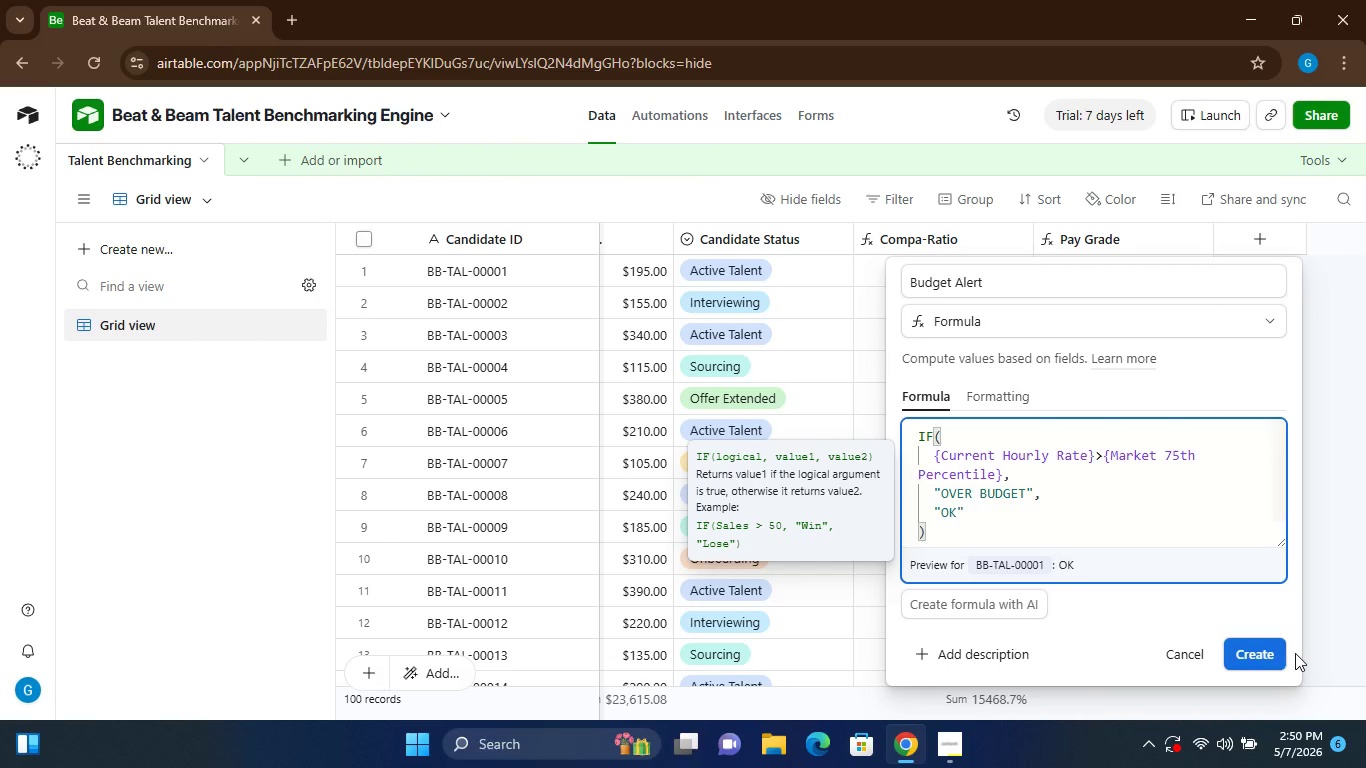 
left_click([1239, 648])
 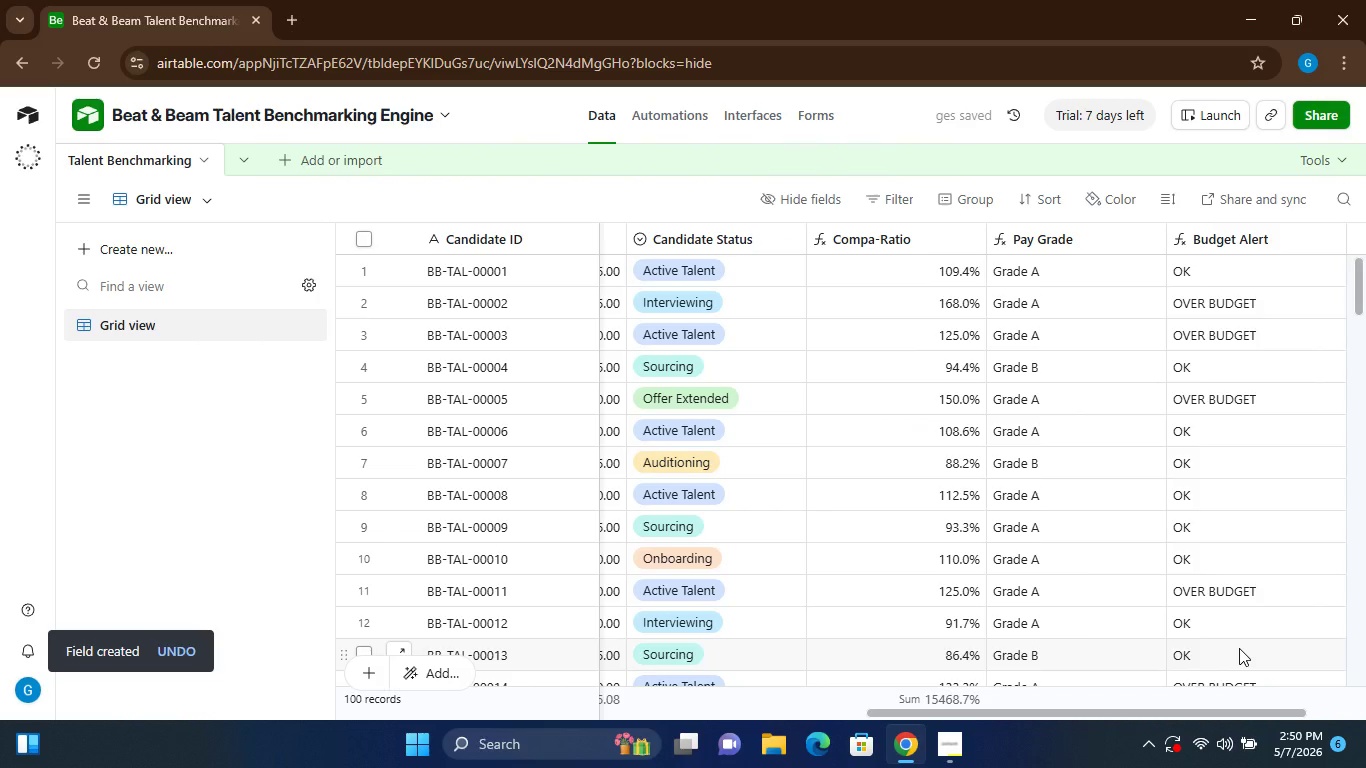 
wait(9.72)
 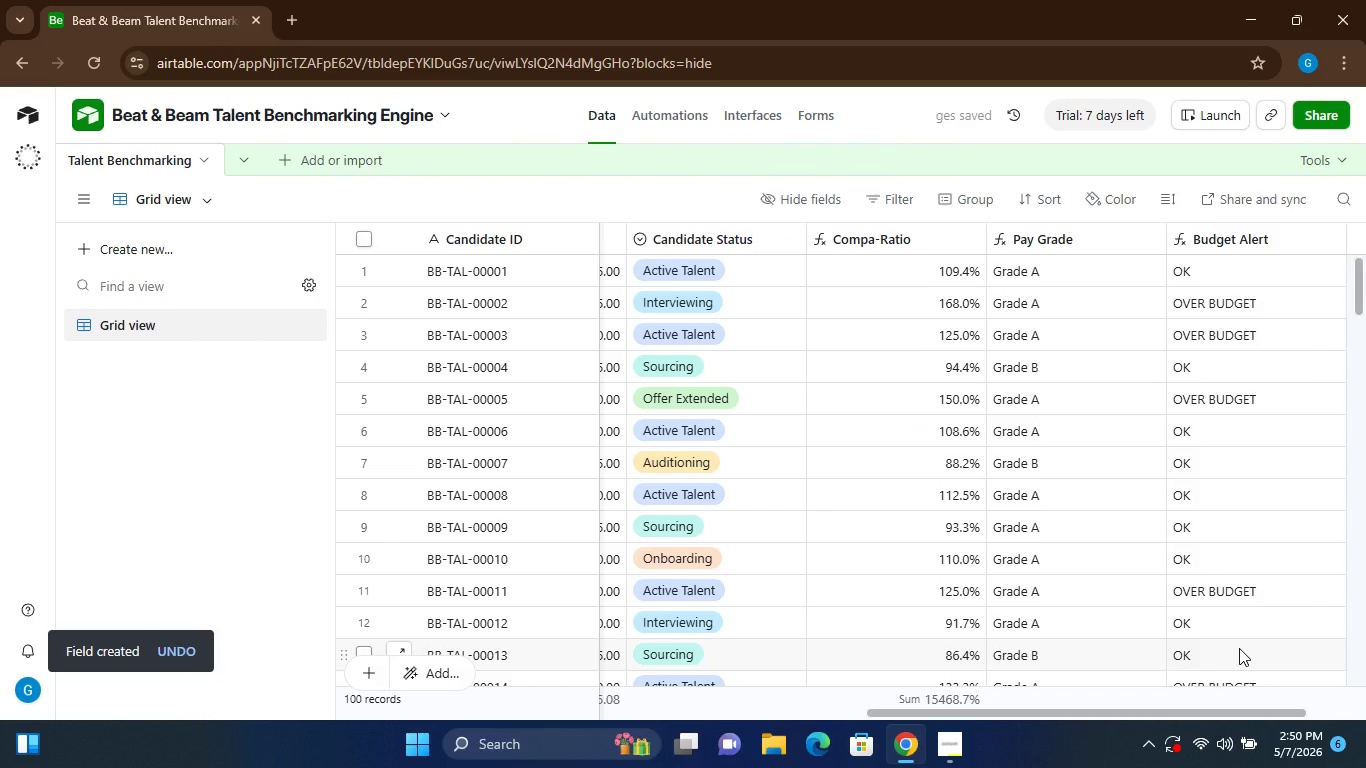 
left_click([1261, 239])
 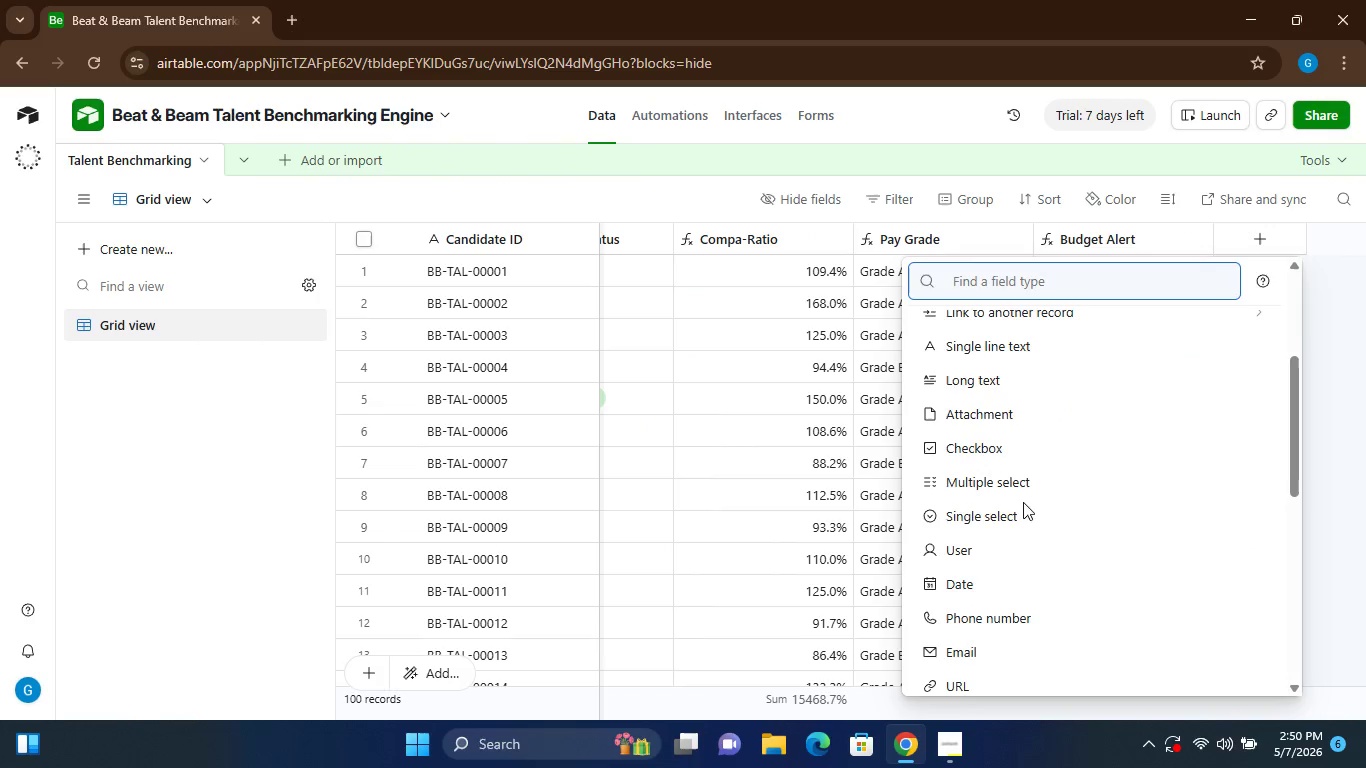 
mouse_move([1016, 584])
 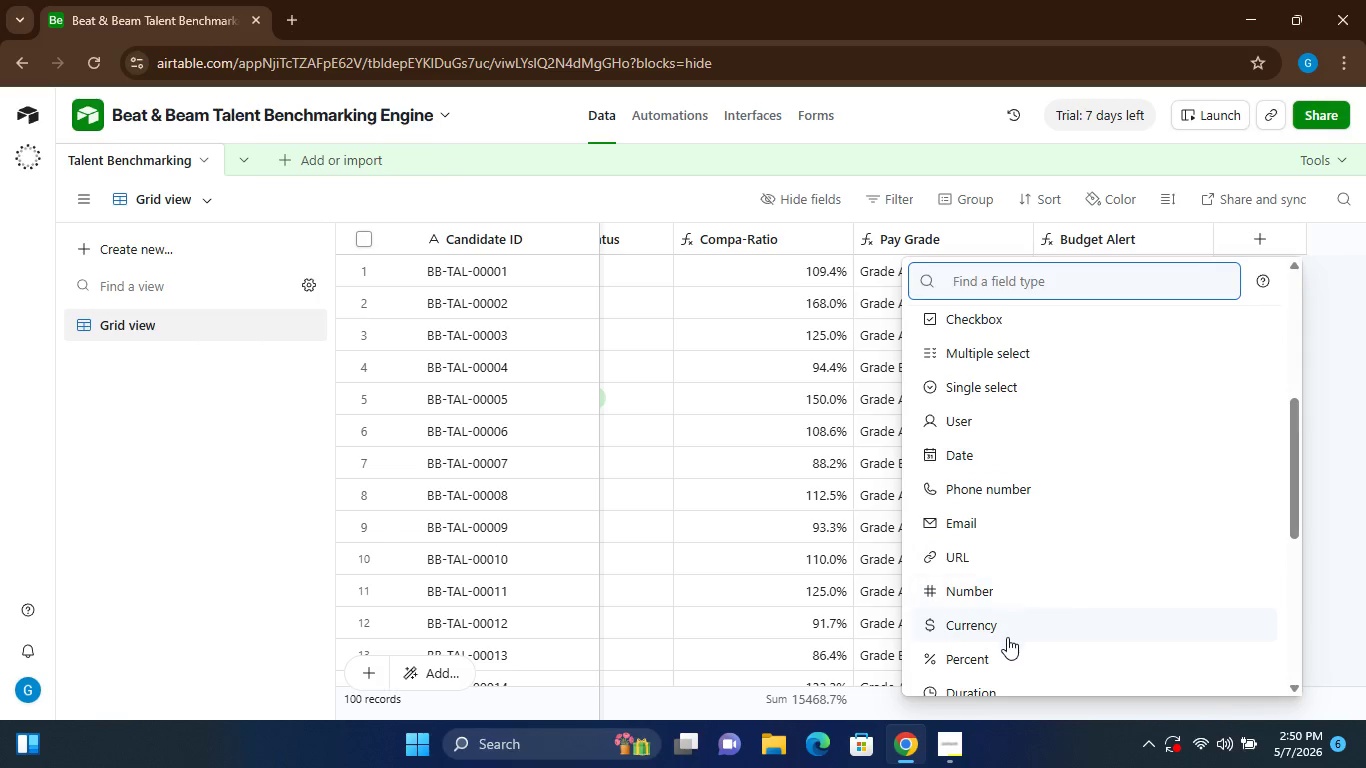 
mouse_move([1008, 606])
 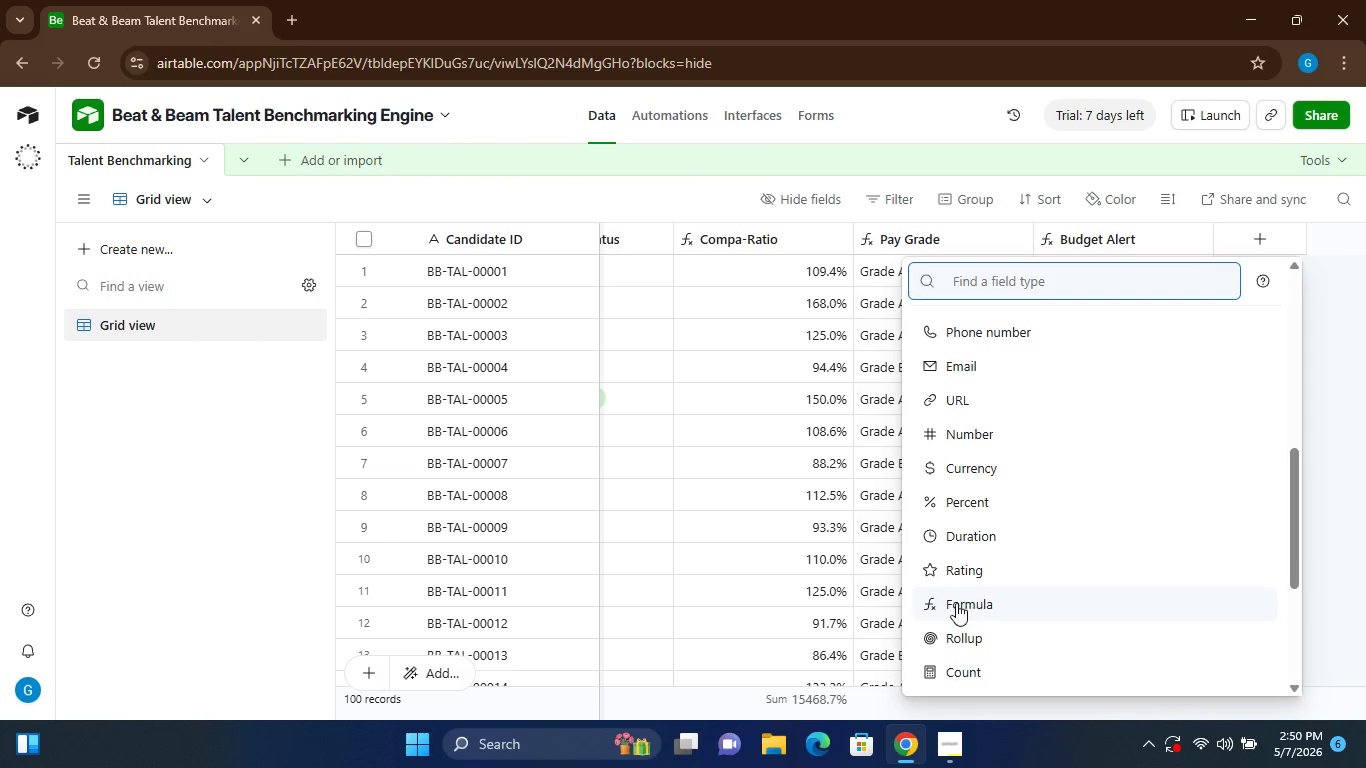 
left_click([954, 603])
 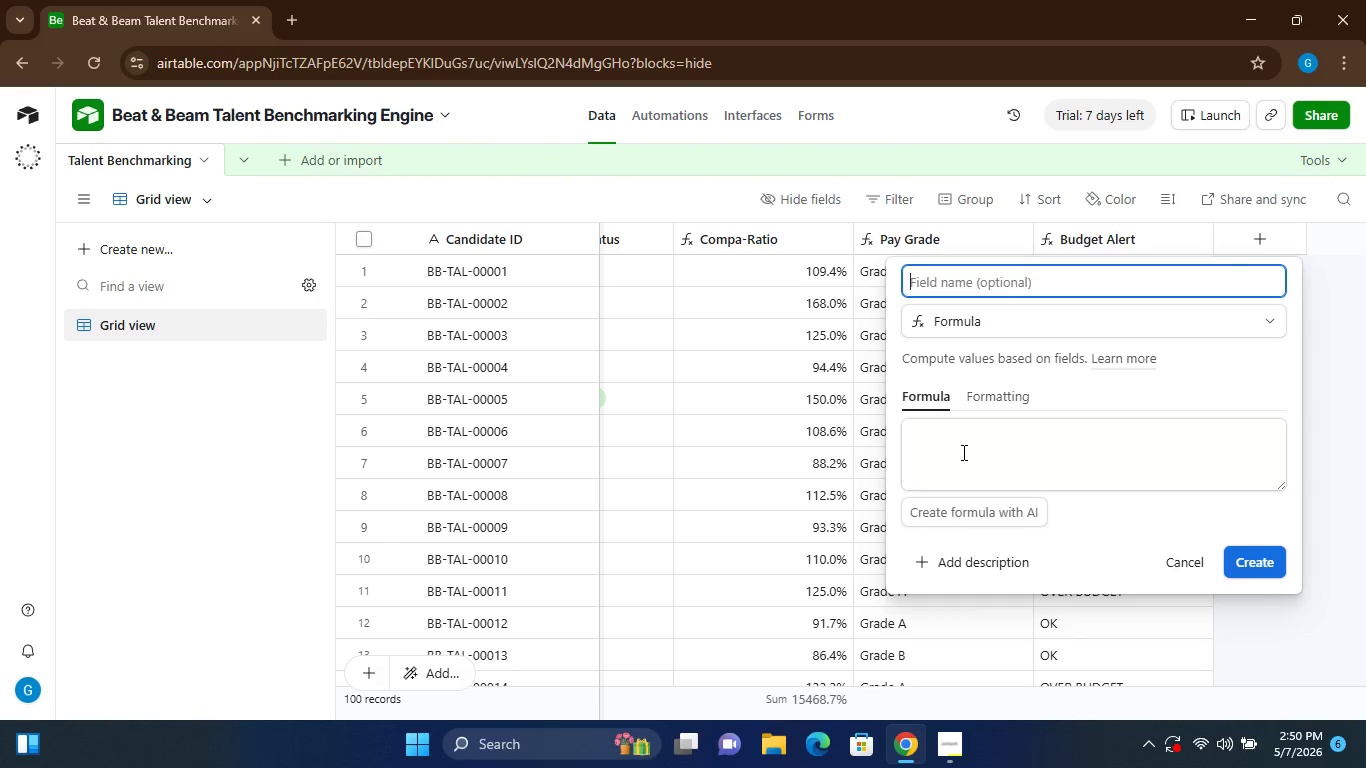 
type(Salary )
 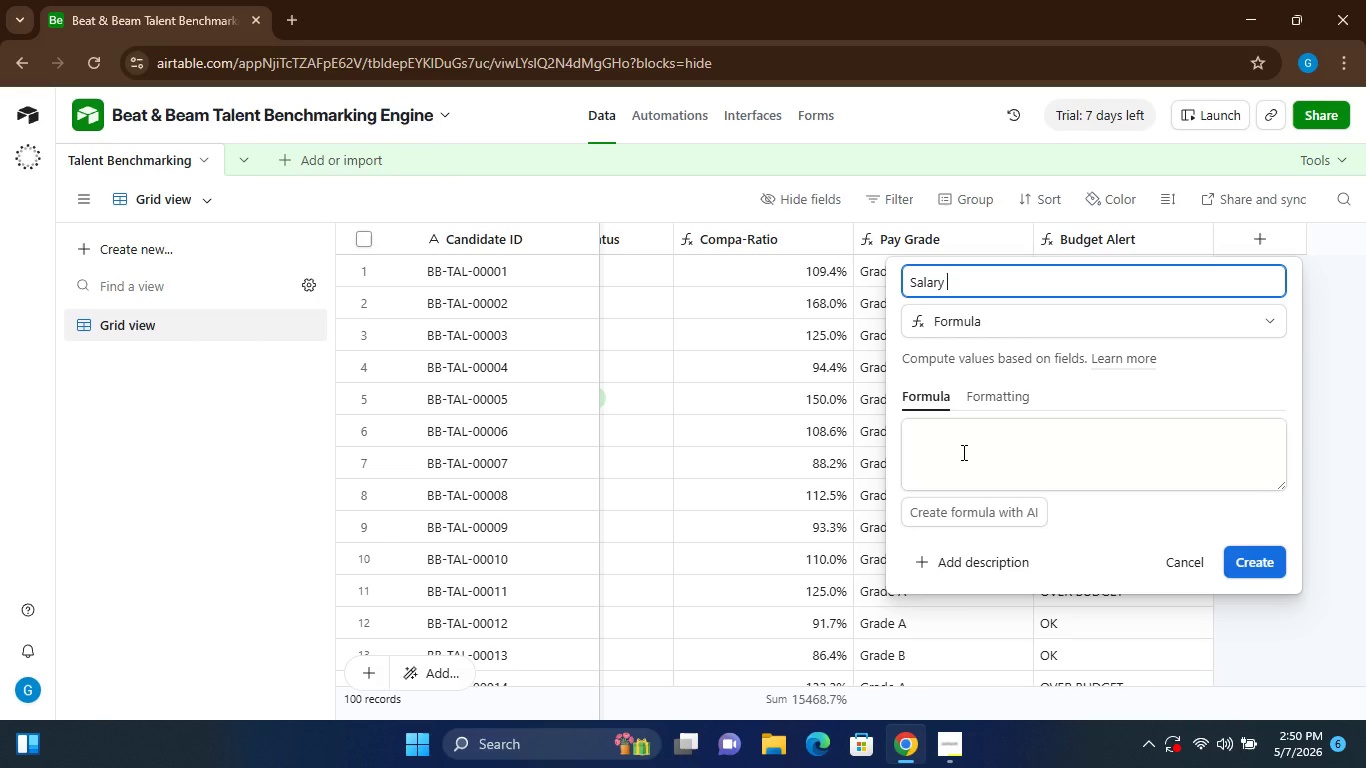 
type(Spred)
key(Backspace)
type(ad %)
 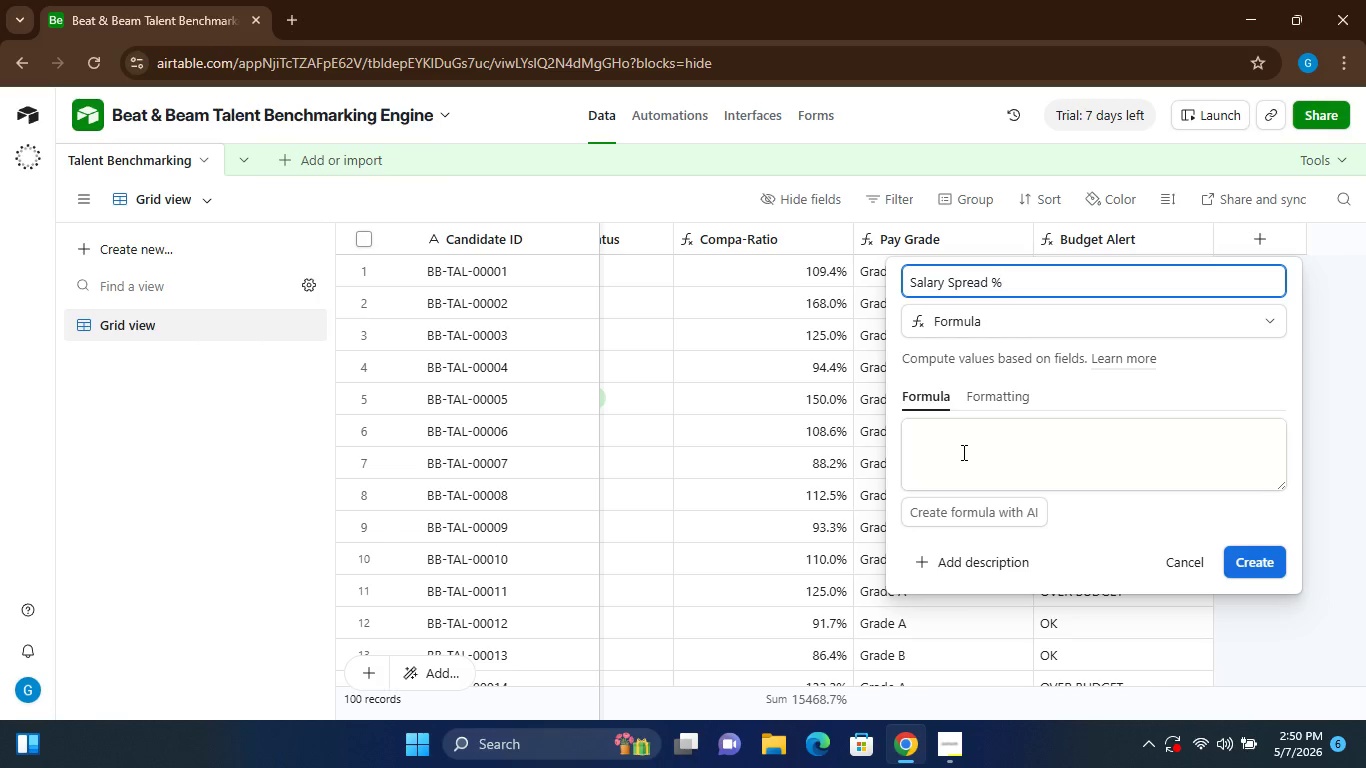 
left_click([962, 452])
 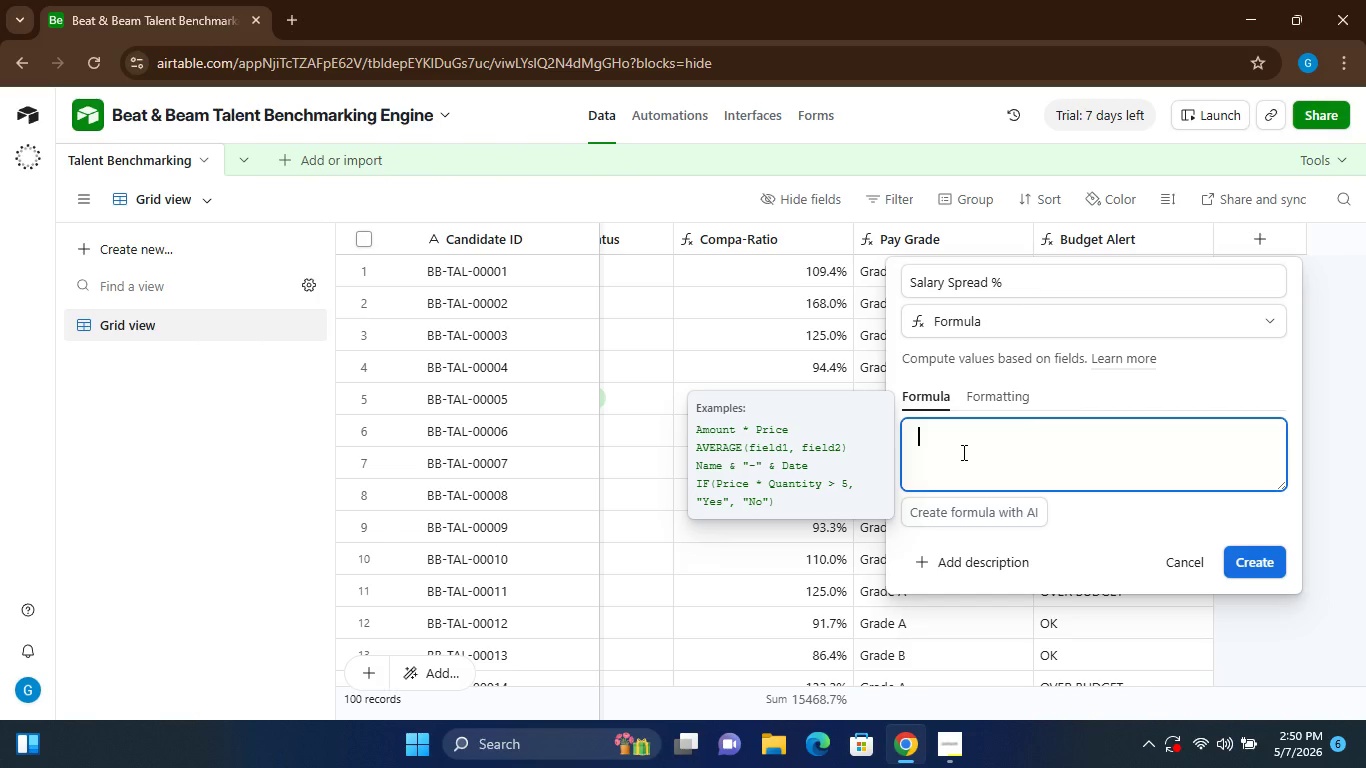 
type(({Market 75th Percentile)
 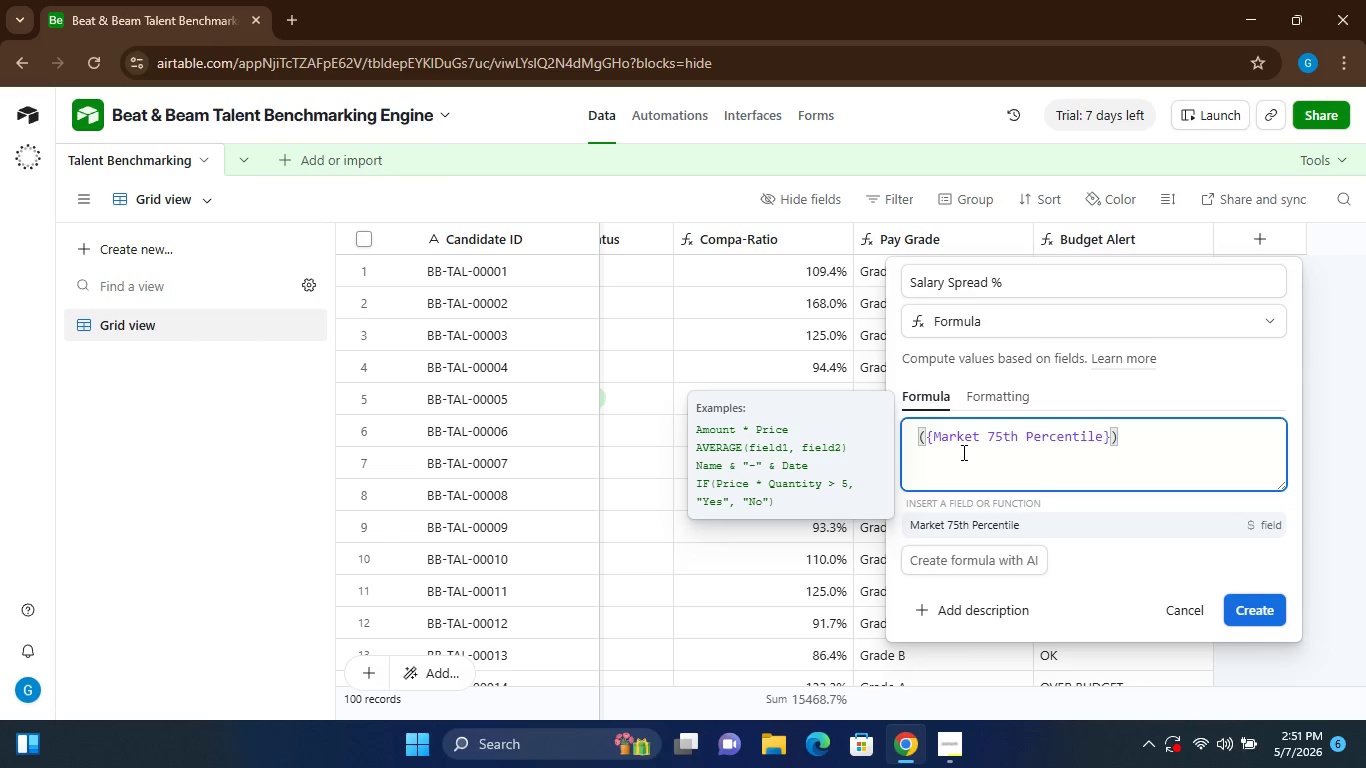 
key(ArrowRight)
 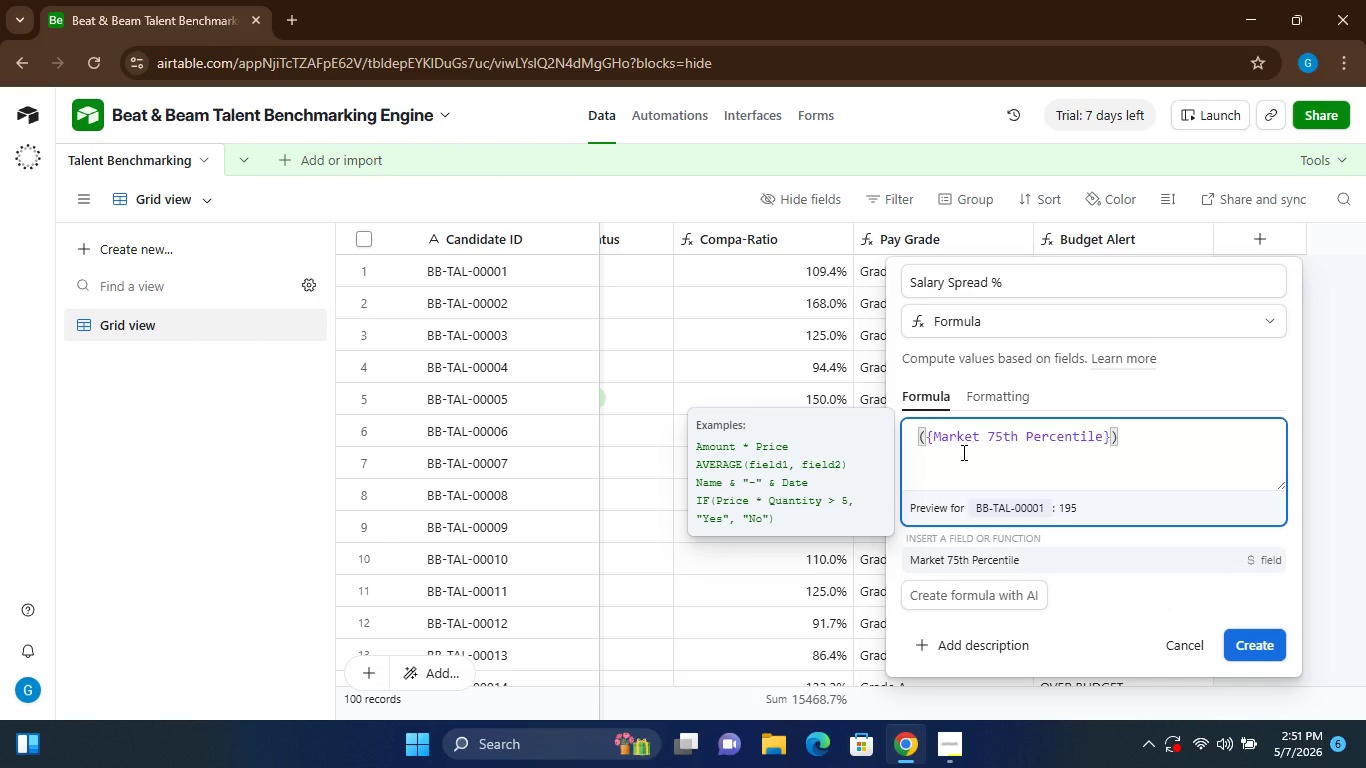 
type(-{Market Midpoint Hourly)
 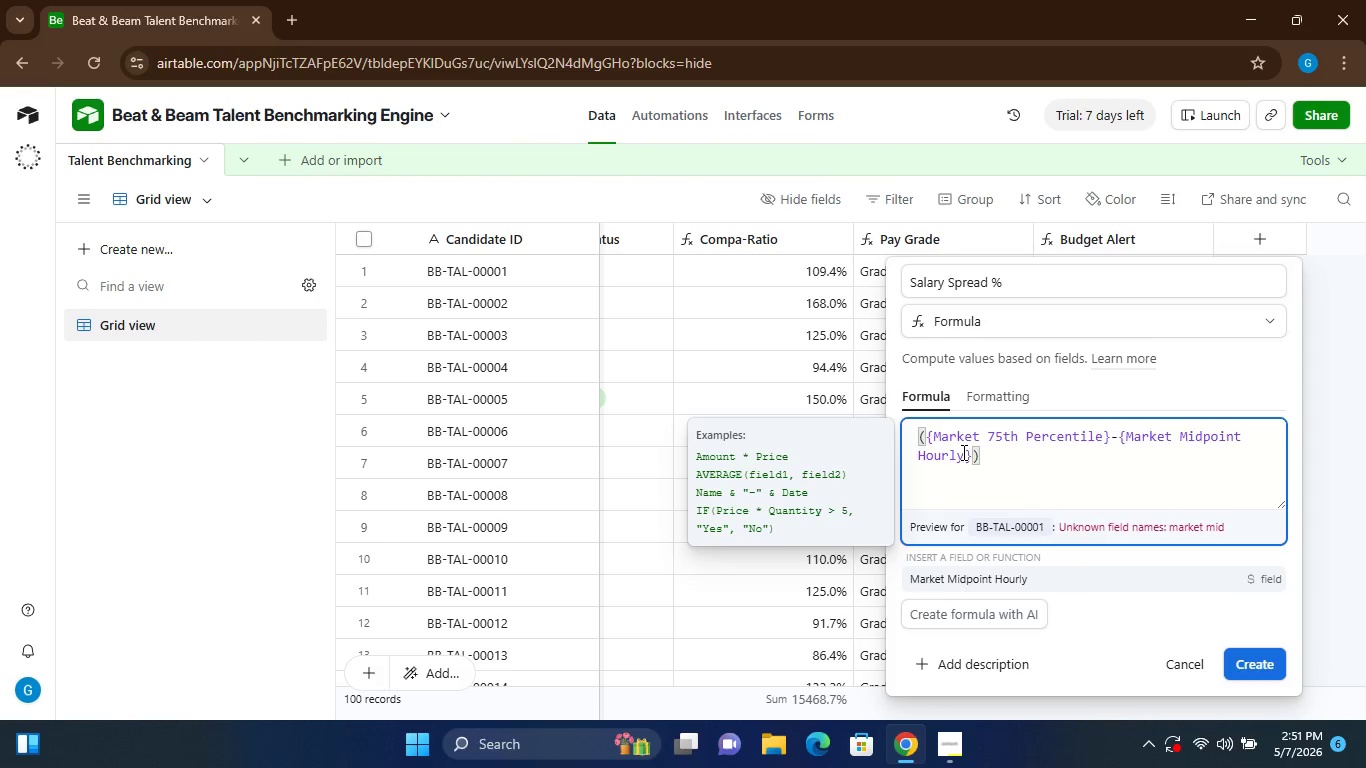 
wait(5.86)
 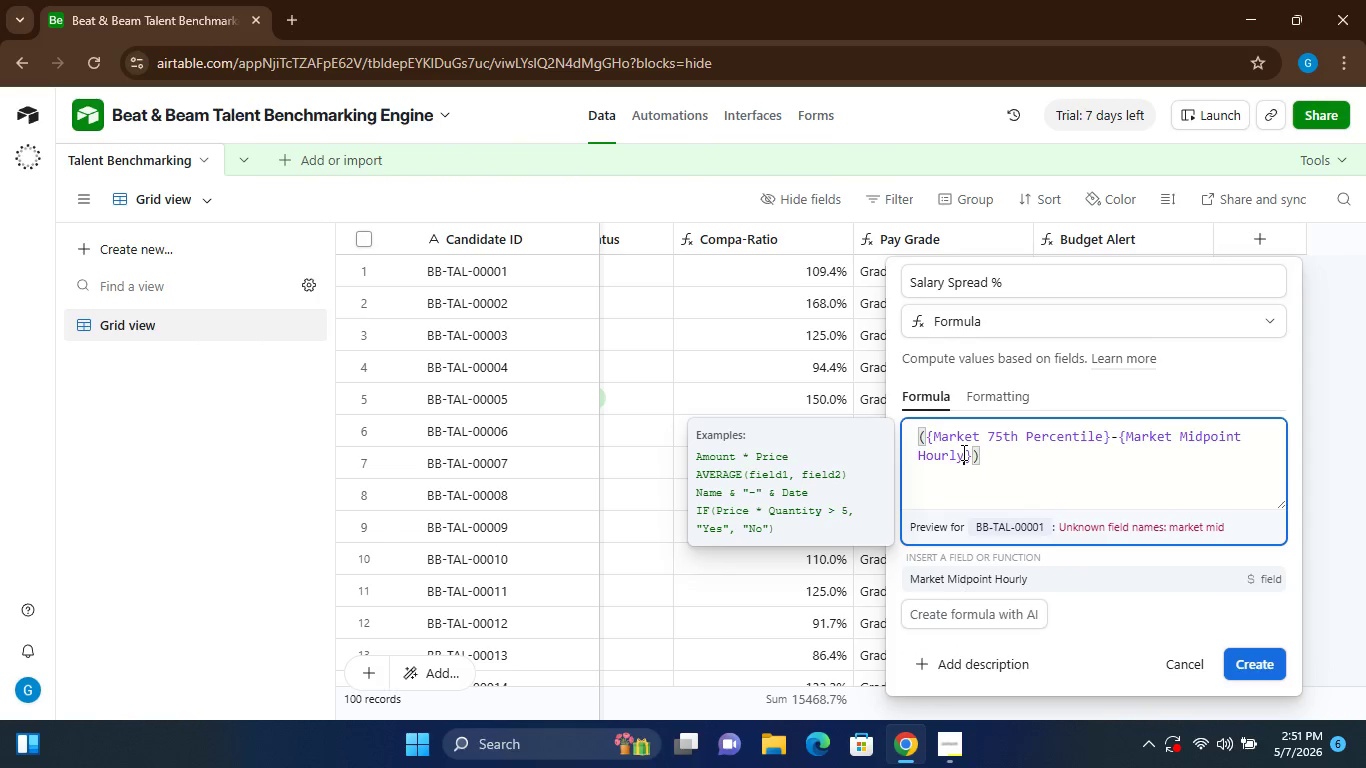 
key(ArrowRight)
 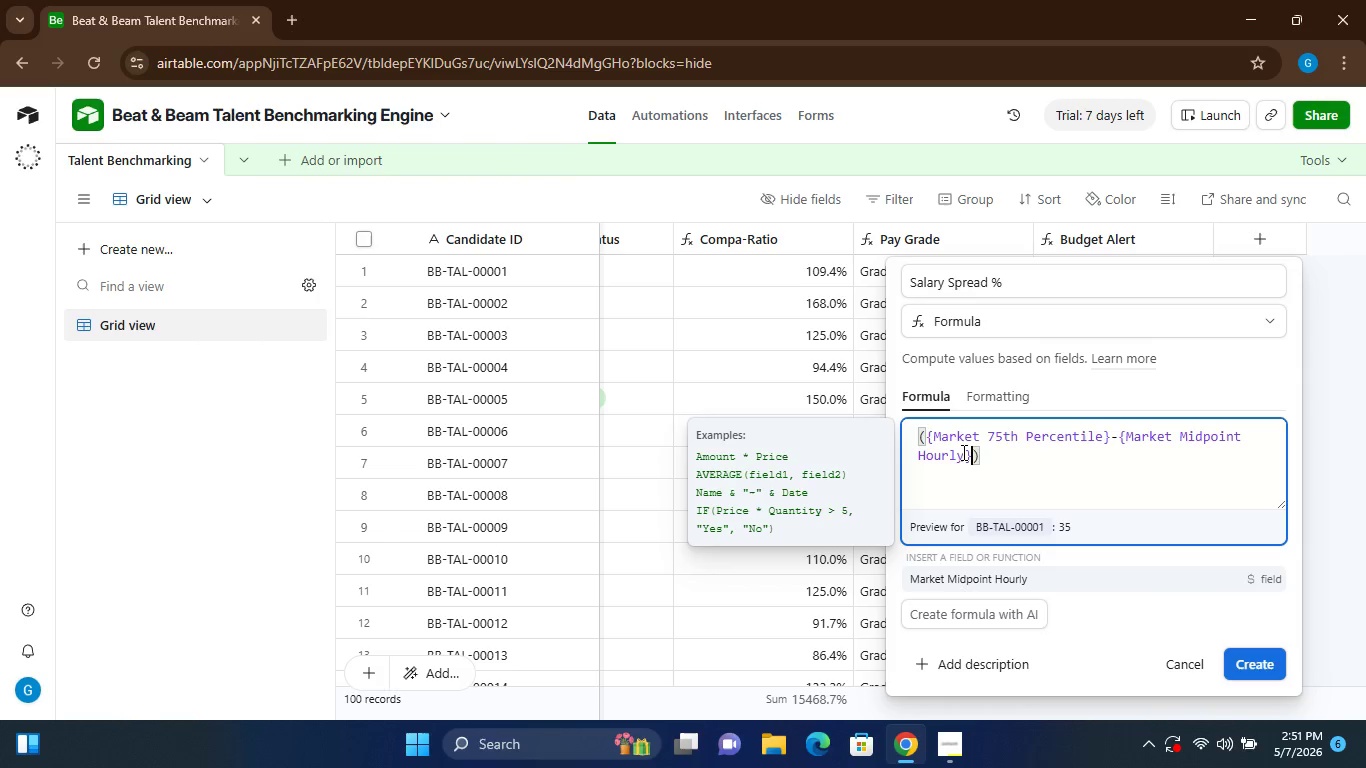 
key(ArrowRight)
 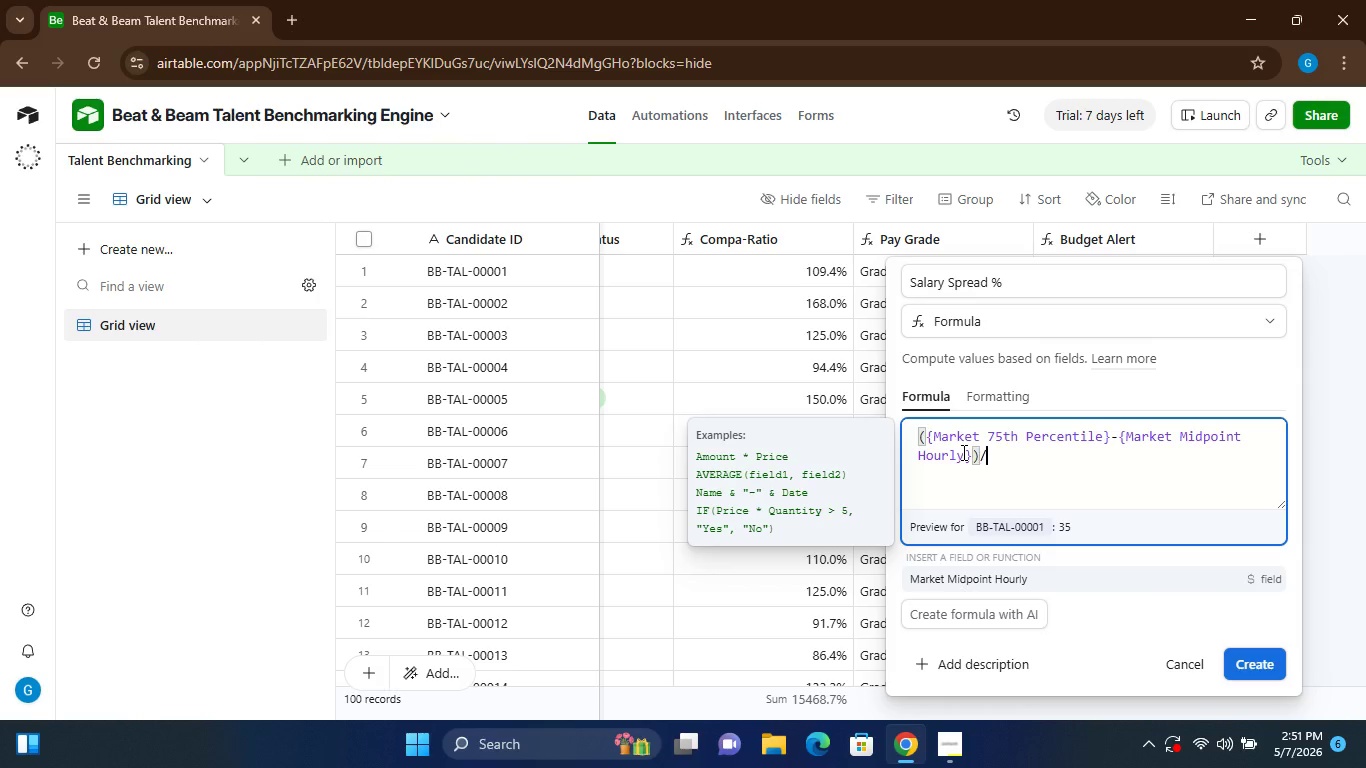 
type(/{Markrt)
key(Backspace)
key(Backspace)
type(et Midpoint Hourly)
 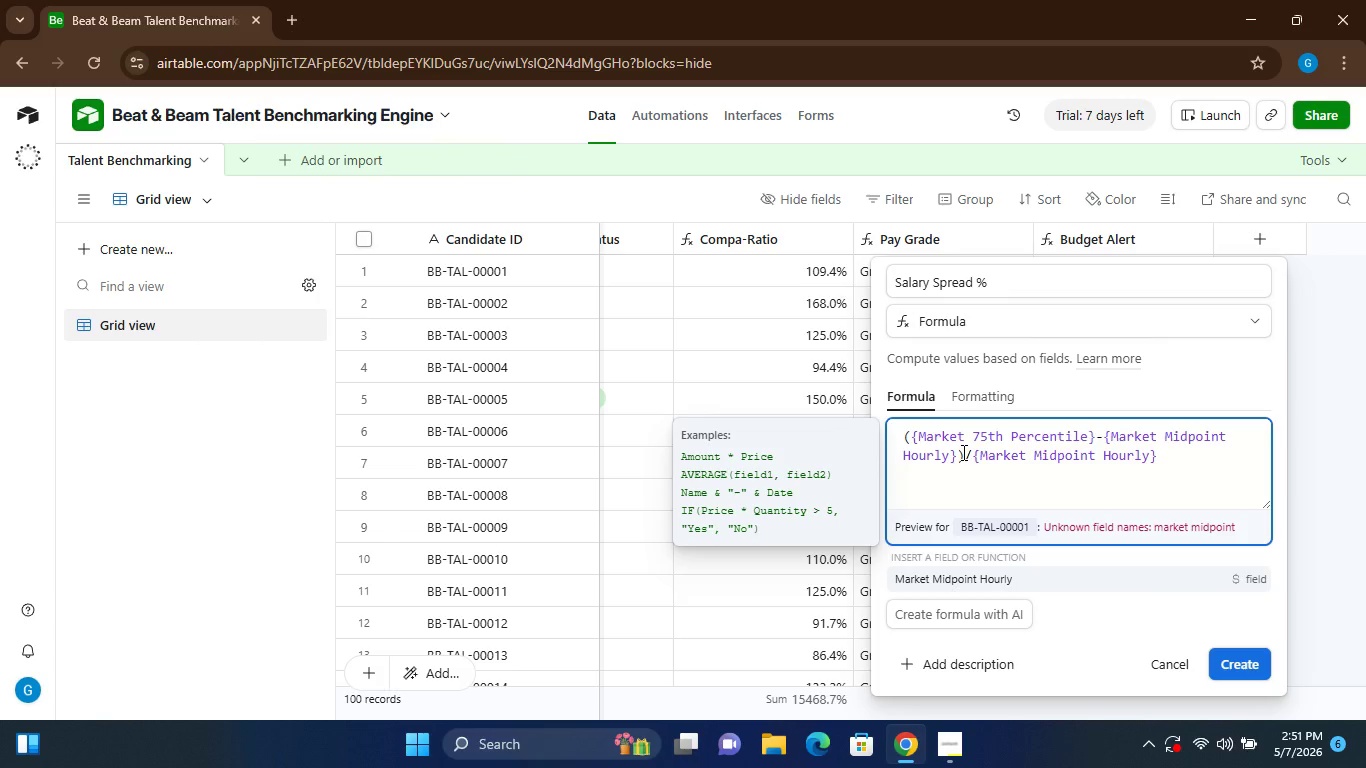 
wait(5.48)
 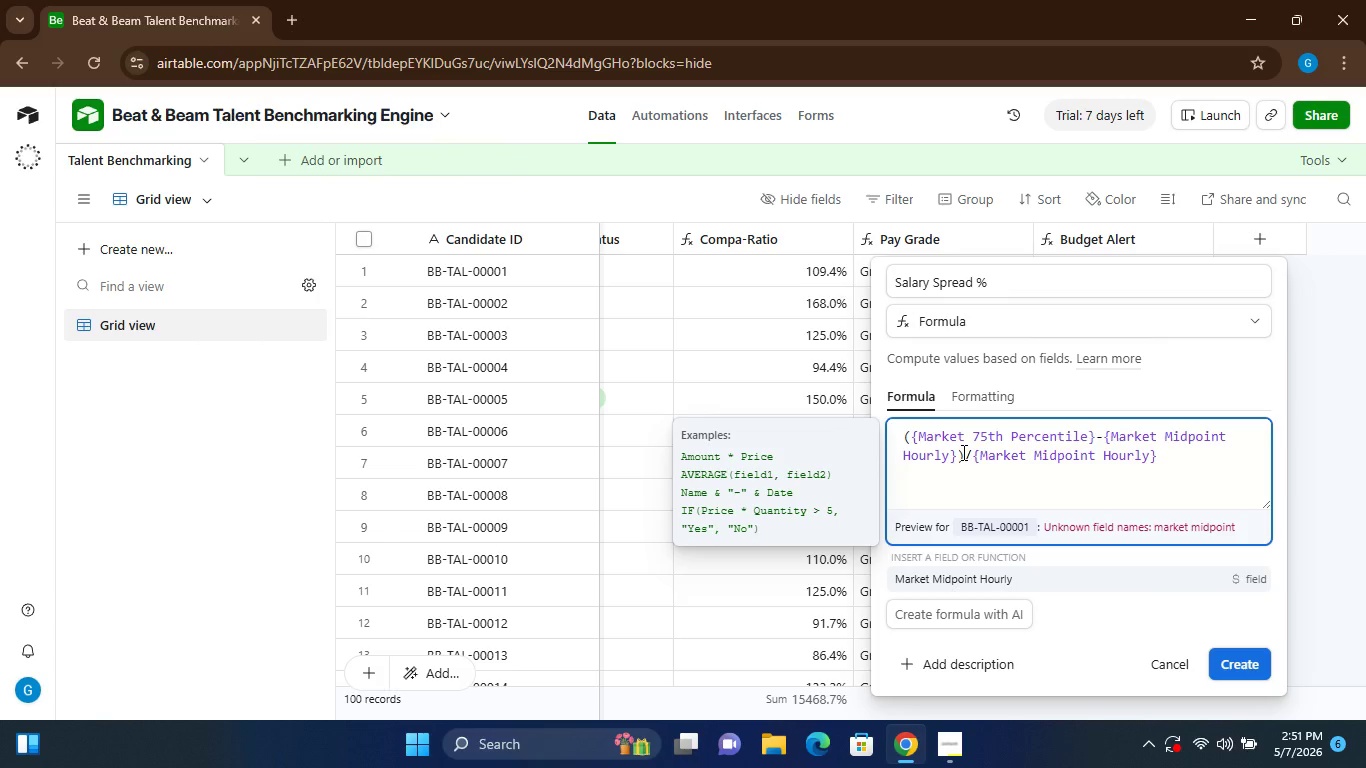 
left_click([992, 396])
 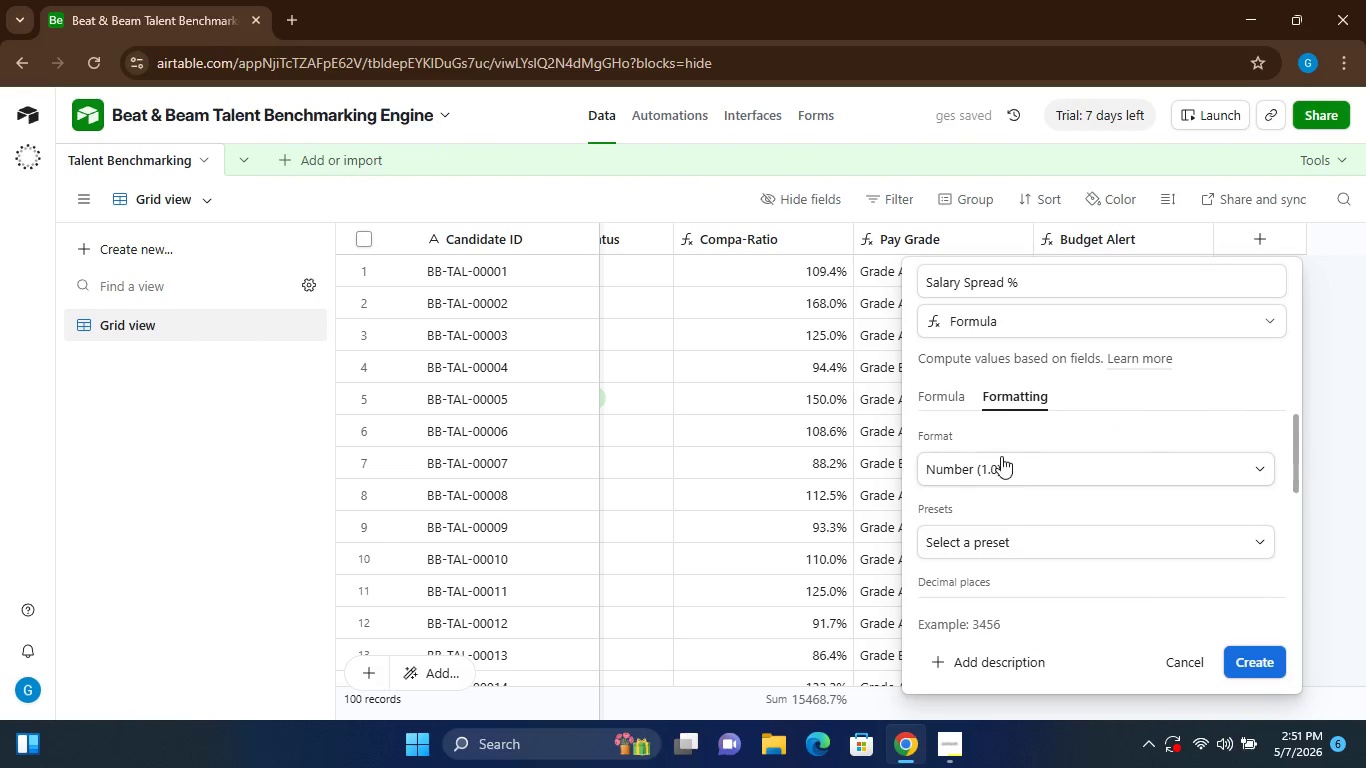 
left_click([1016, 466])
 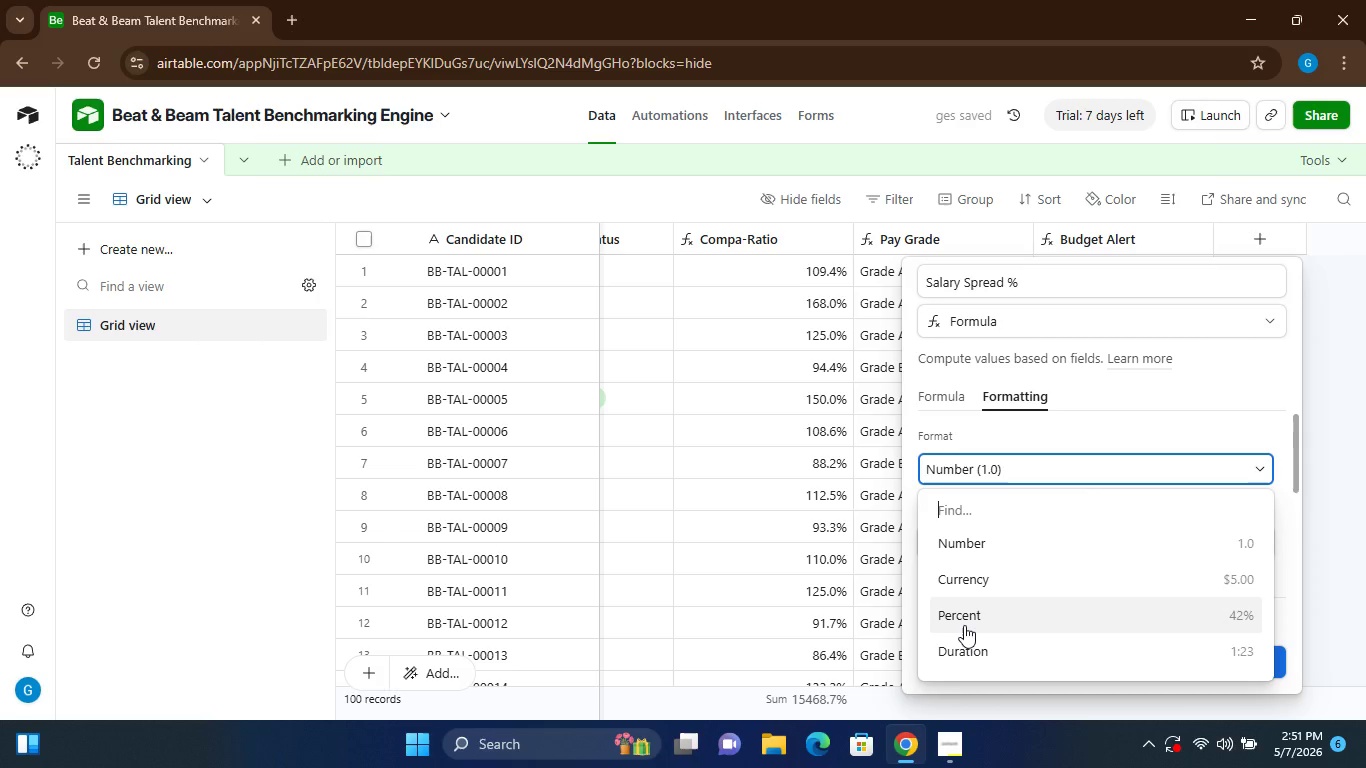 
left_click([964, 625])
 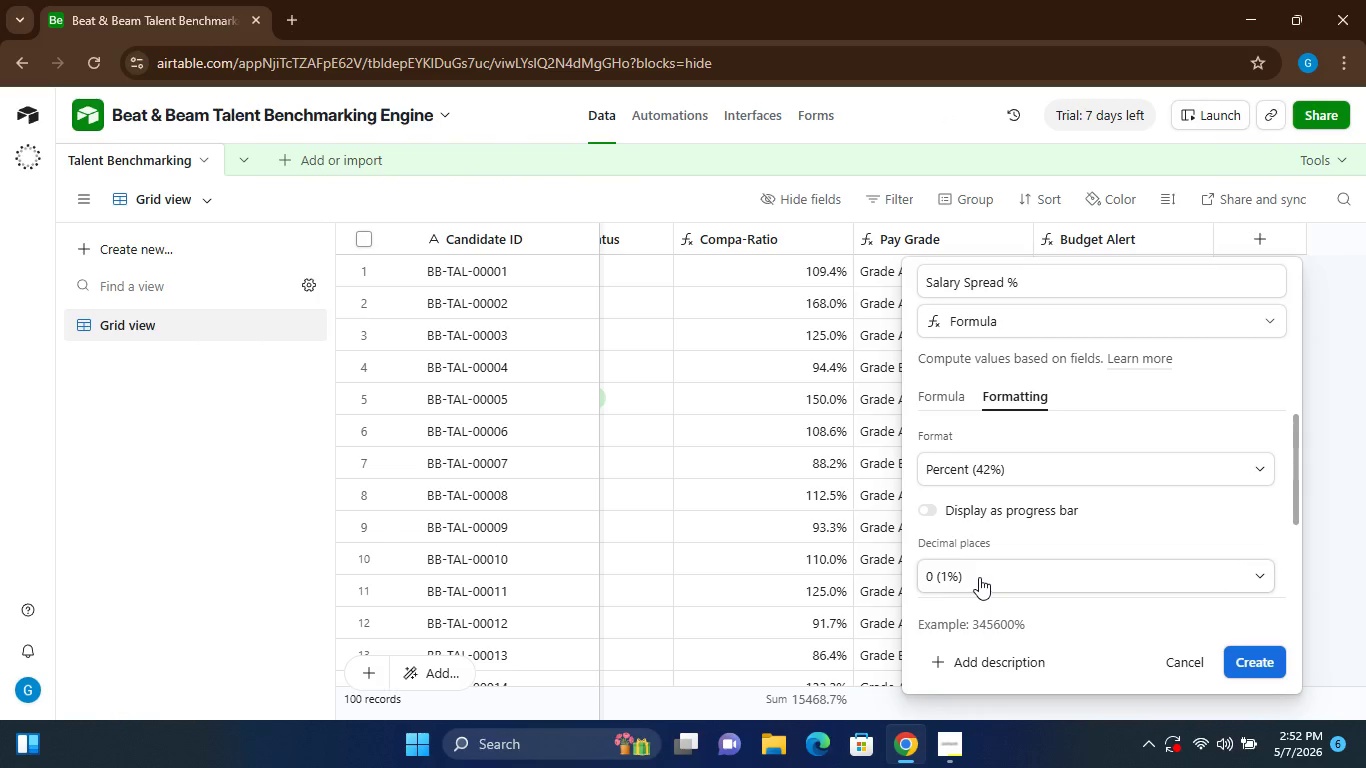 
left_click([979, 577])
 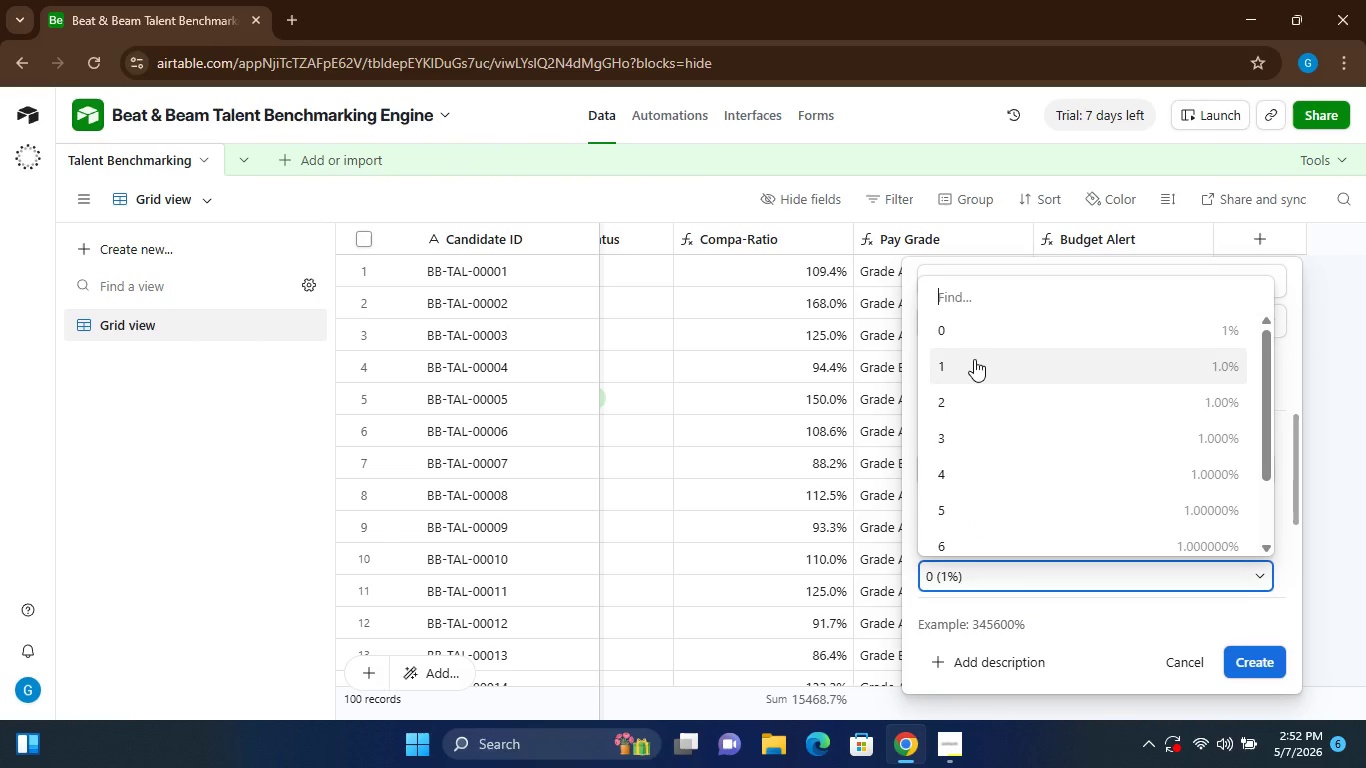 
left_click([974, 359])
 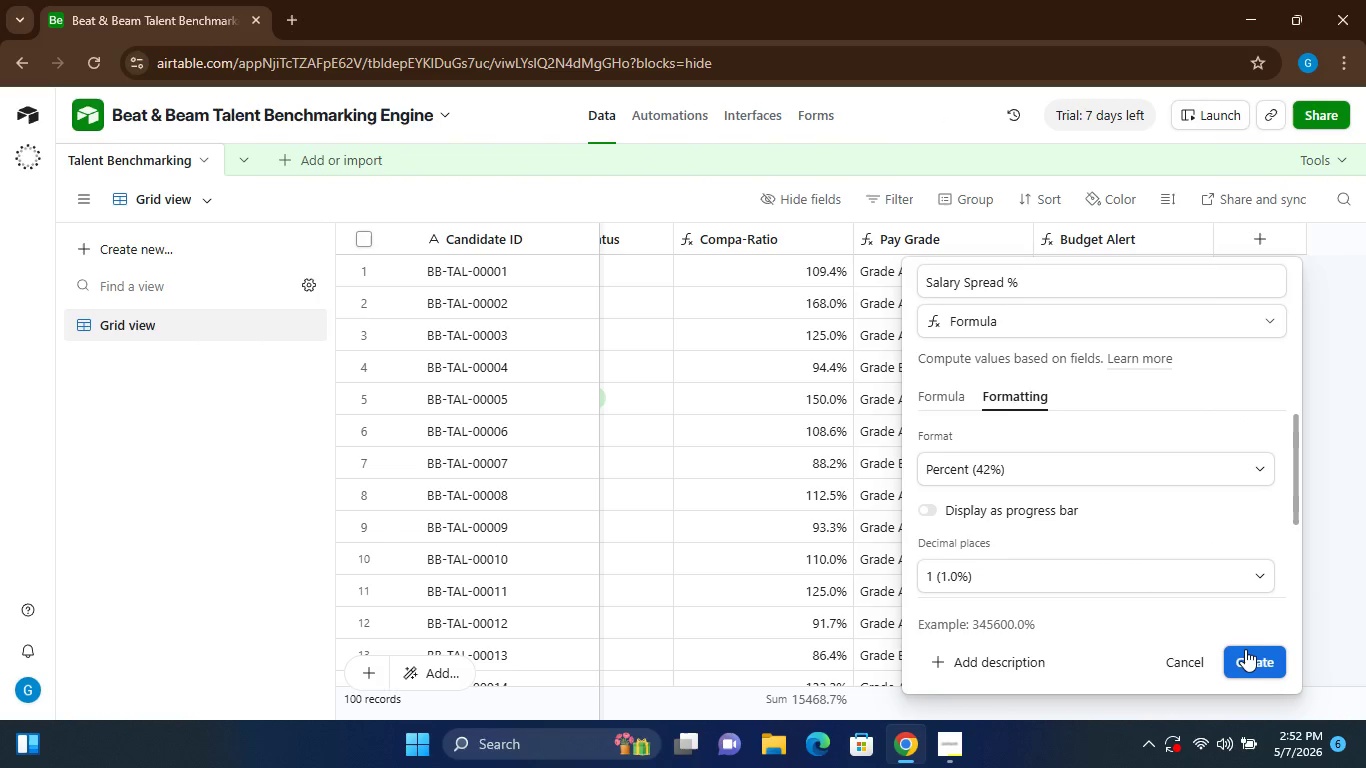 
left_click([1255, 663])
 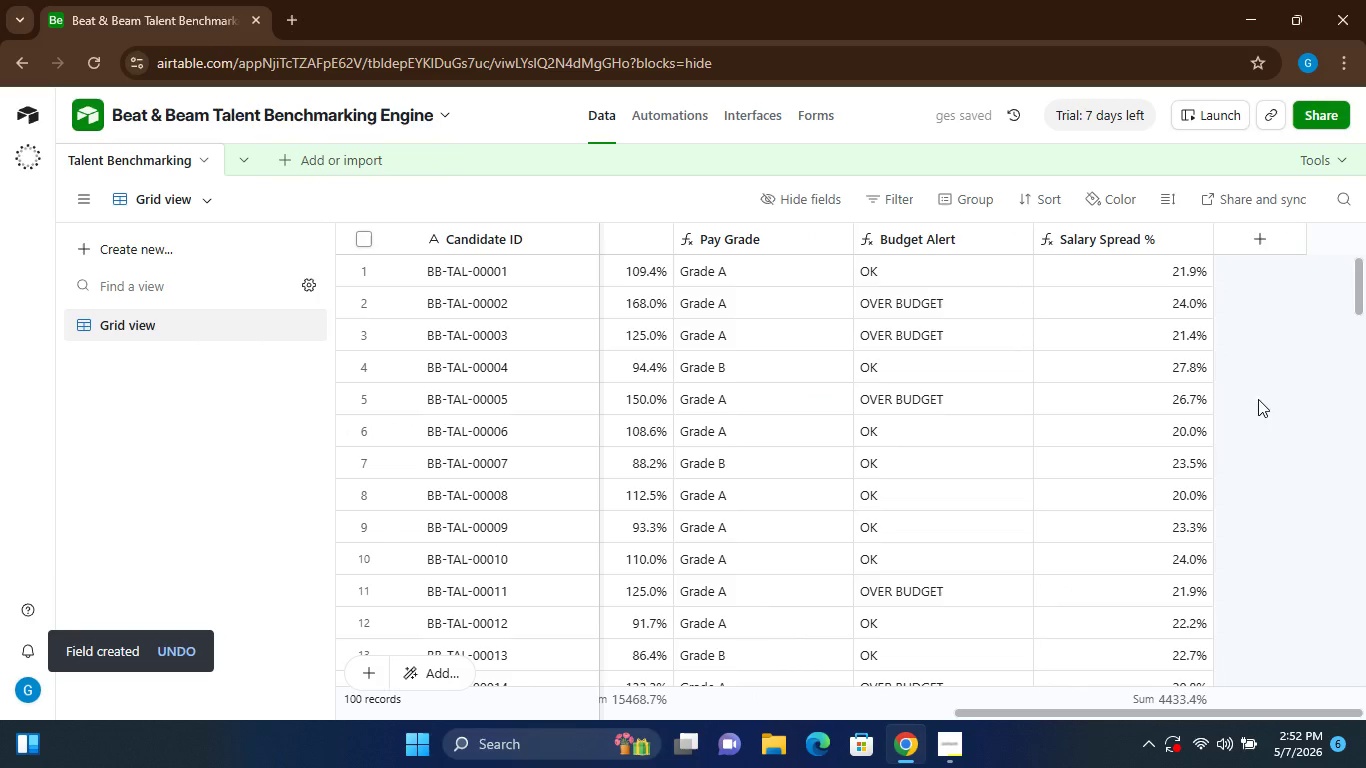 
wait(7.55)
 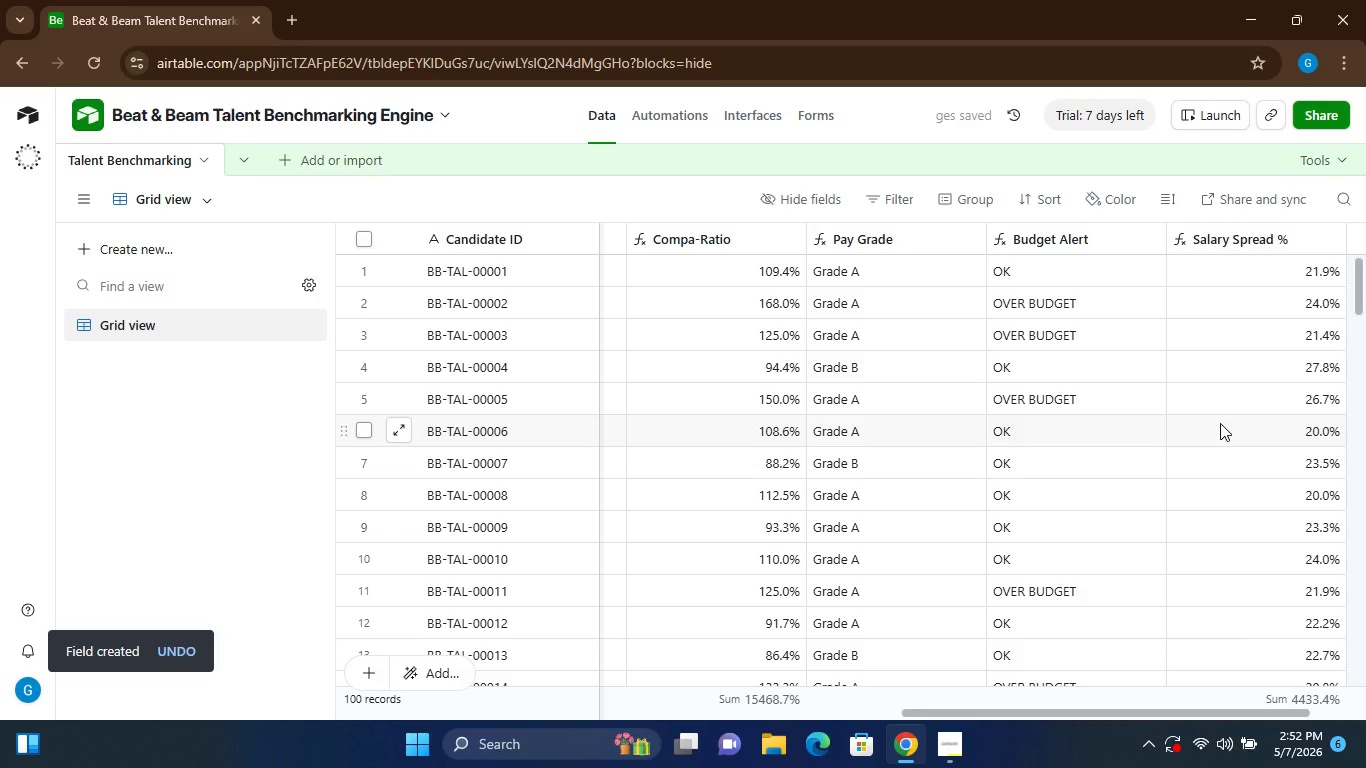 
left_click([1259, 245])
 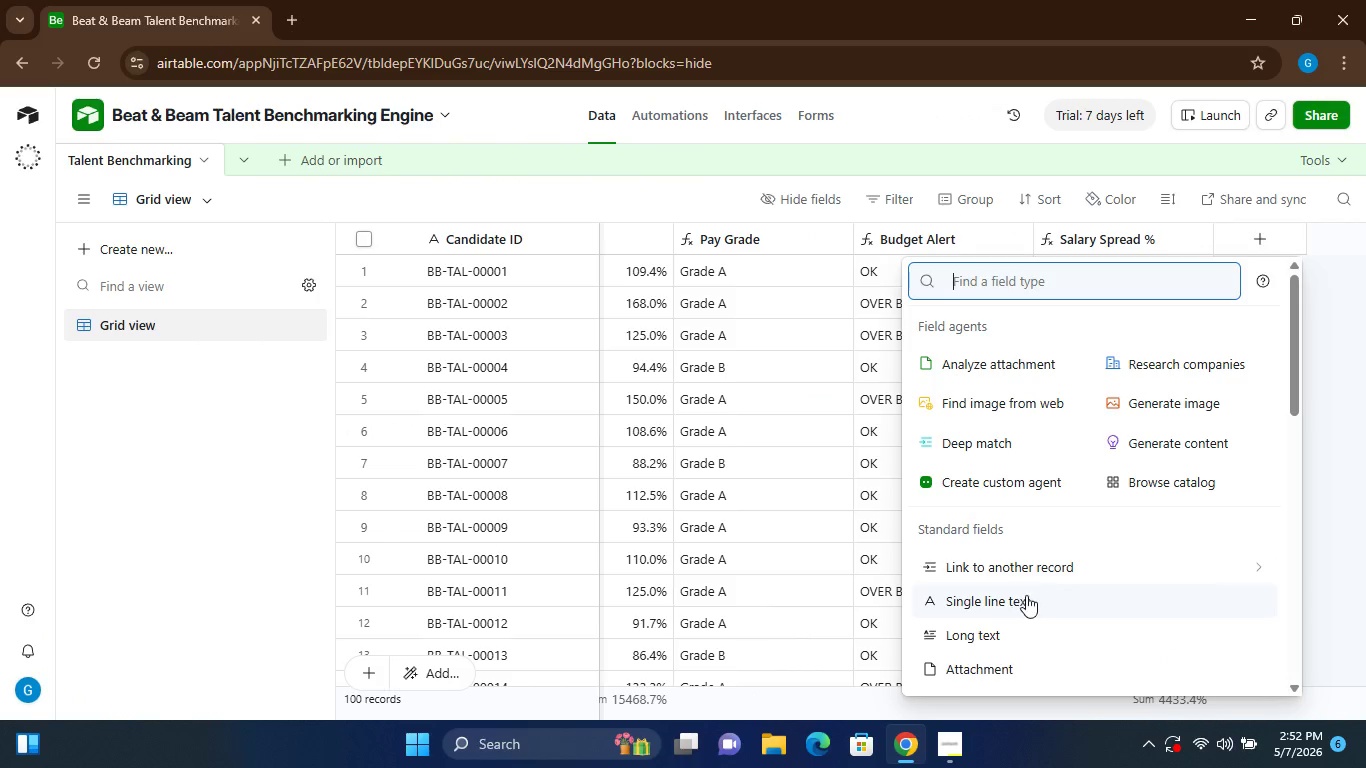 
mouse_move([1024, 566])
 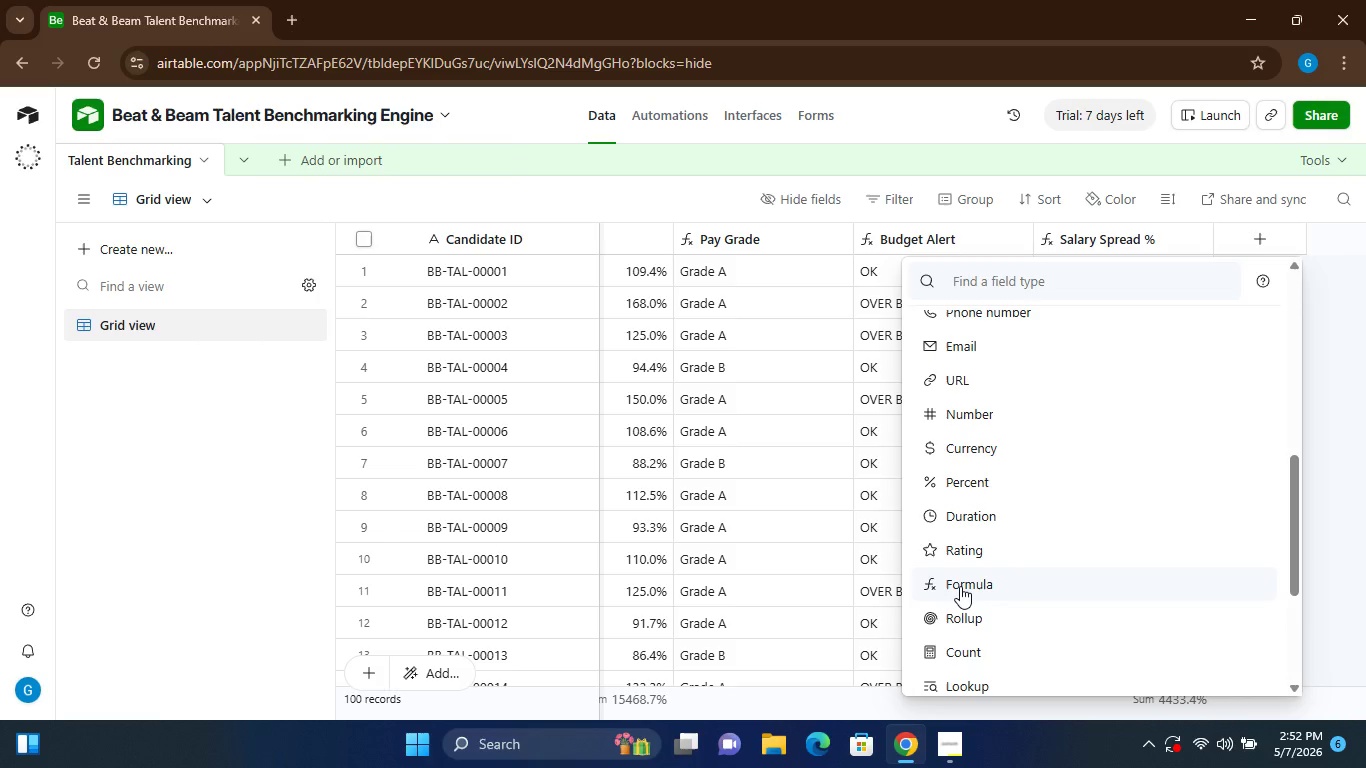 
left_click([960, 586])
 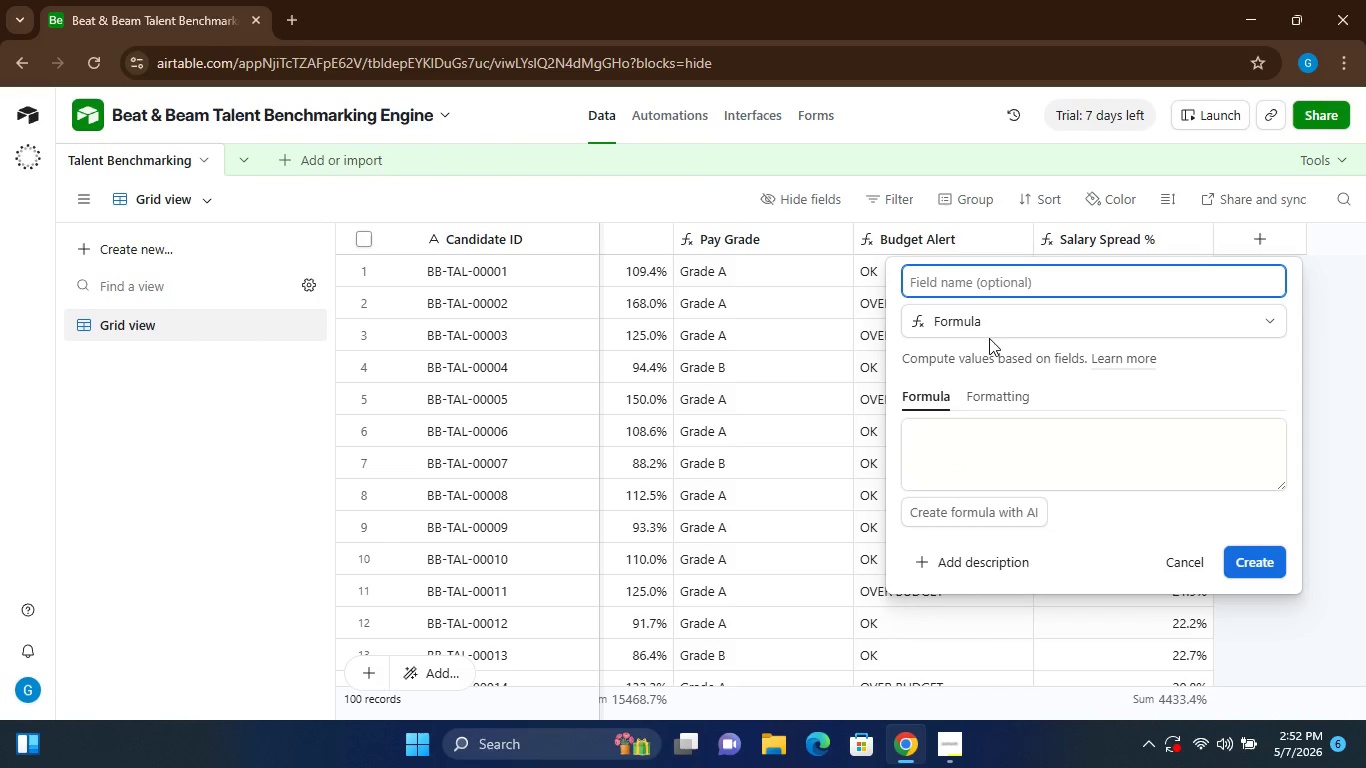 
type(Pipeline Rak)
 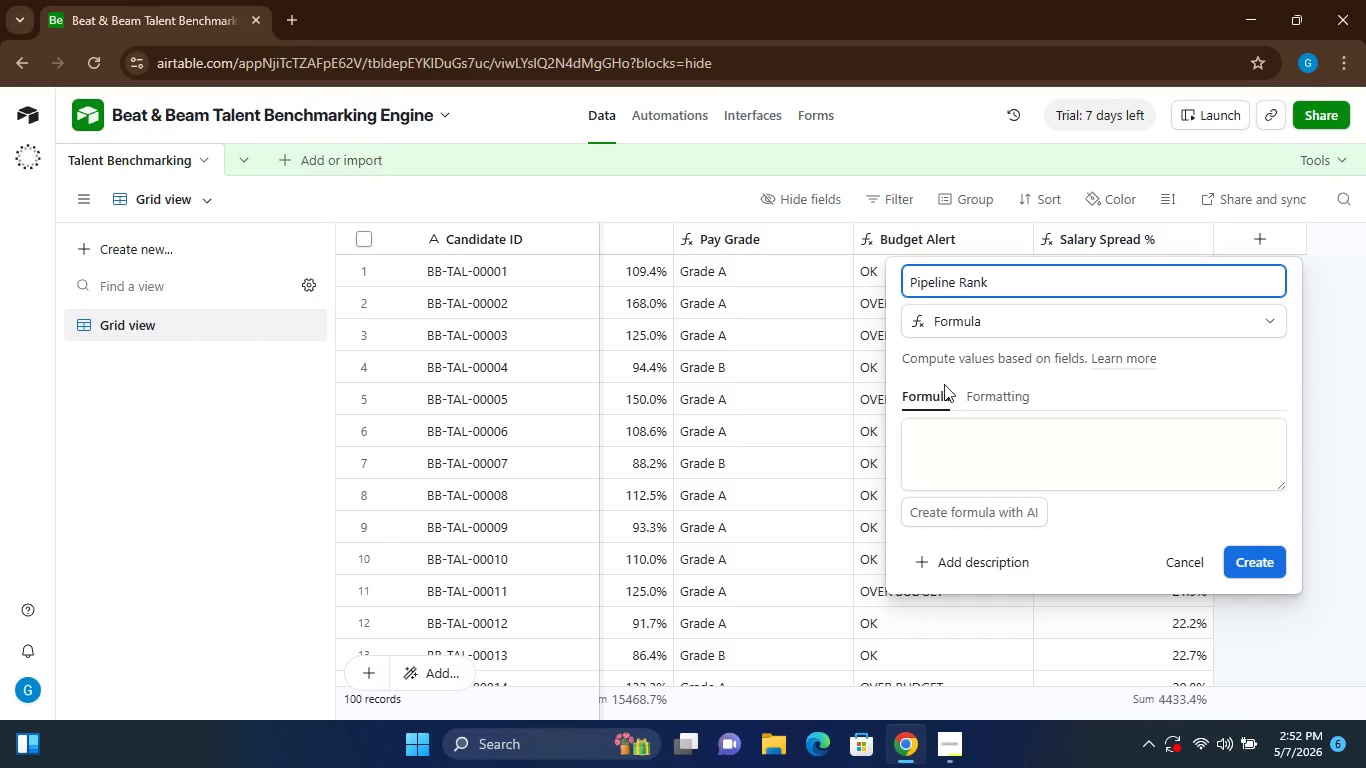 
 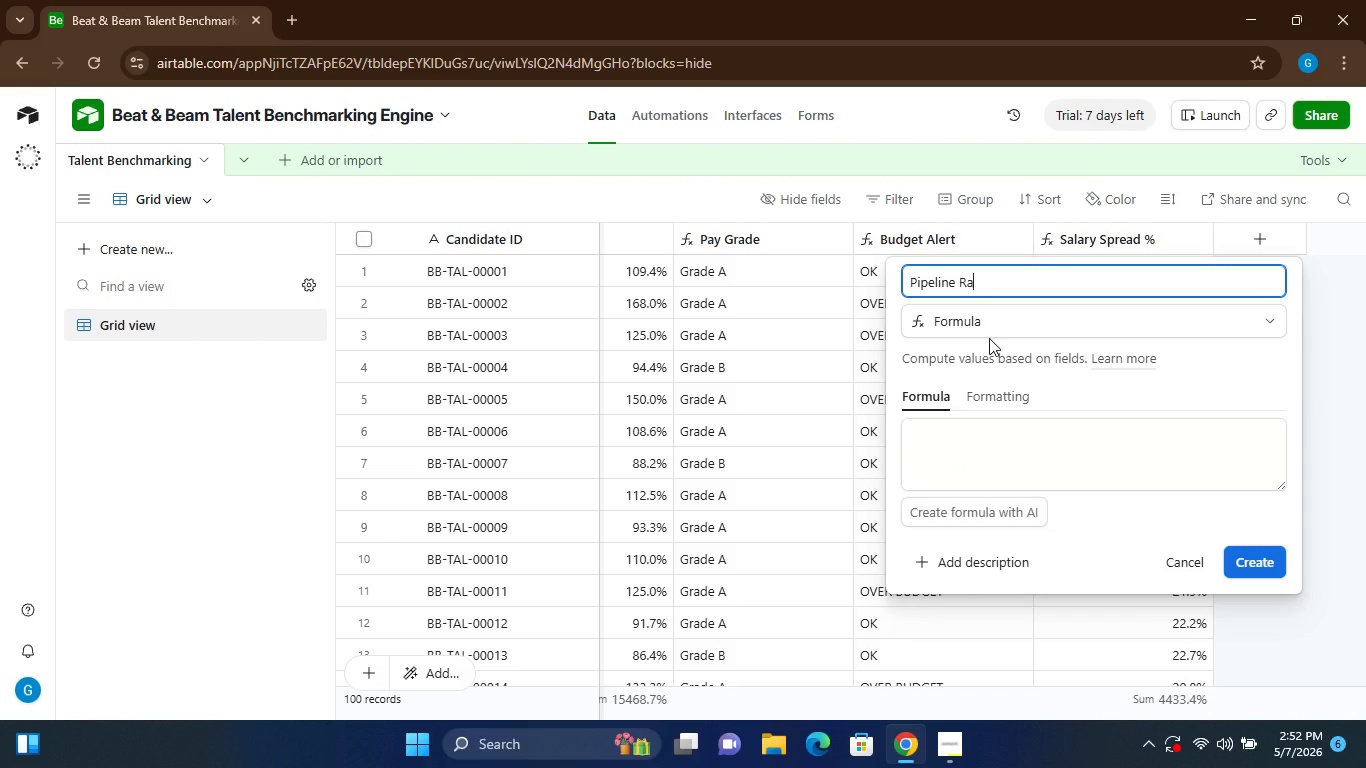 
hold_key(key=N, duration=24.78)
 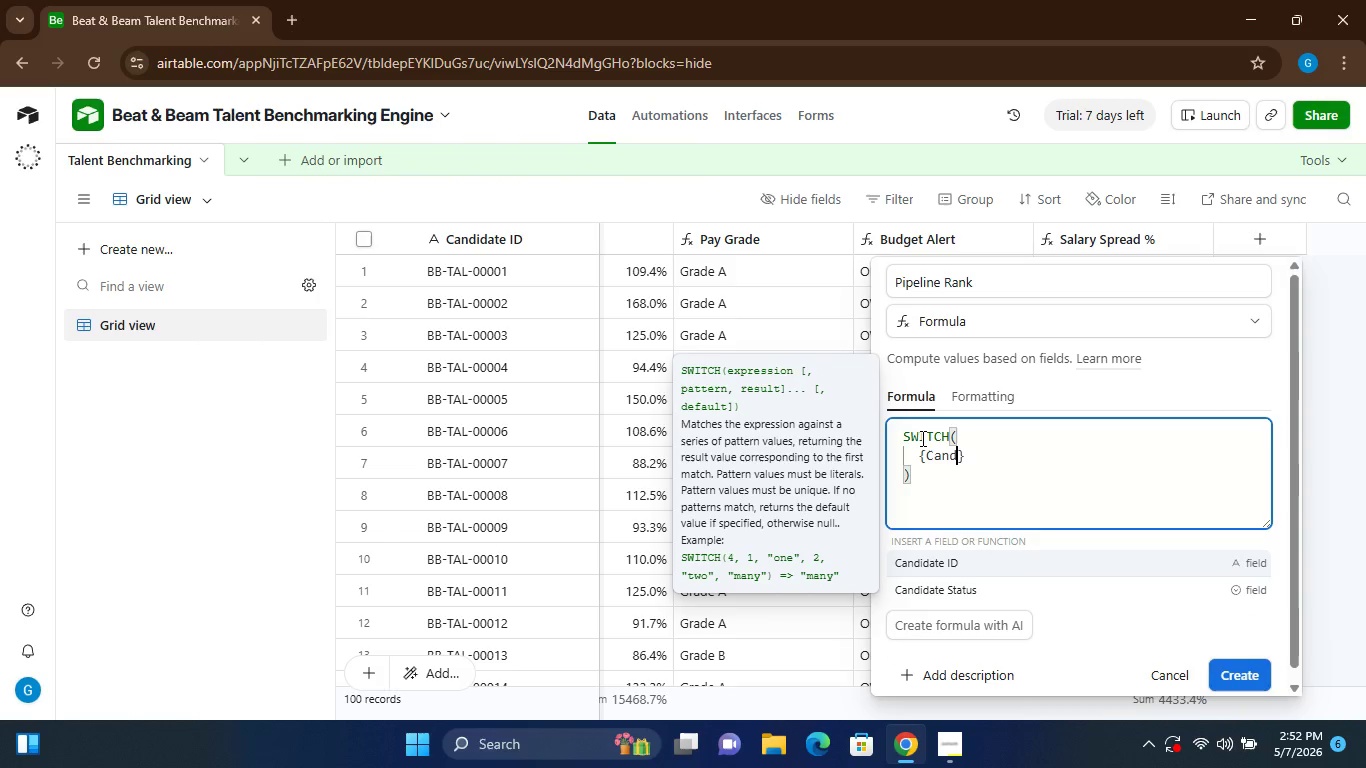 
left_click([921, 438])
 